 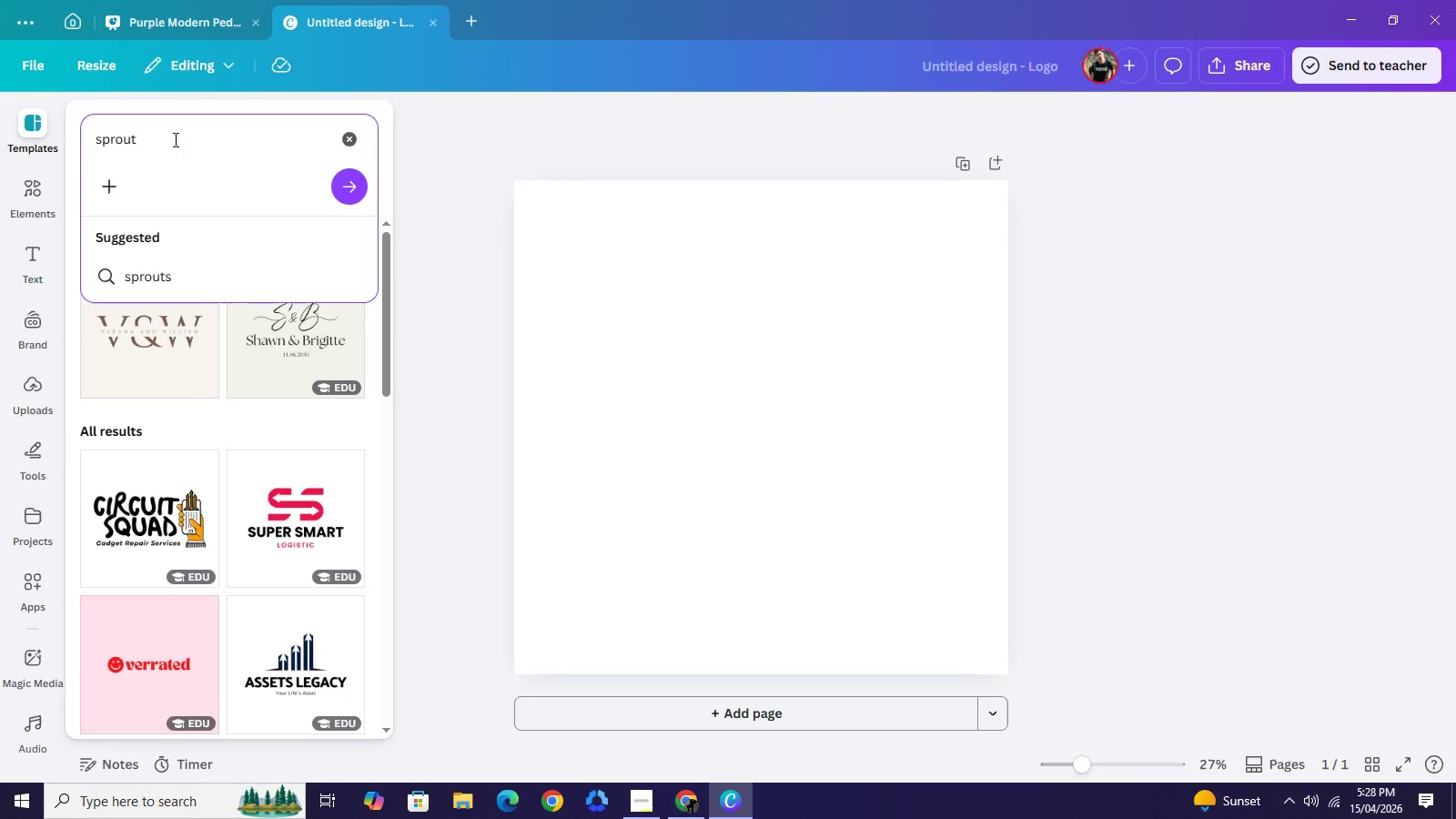 
key(Enter)
 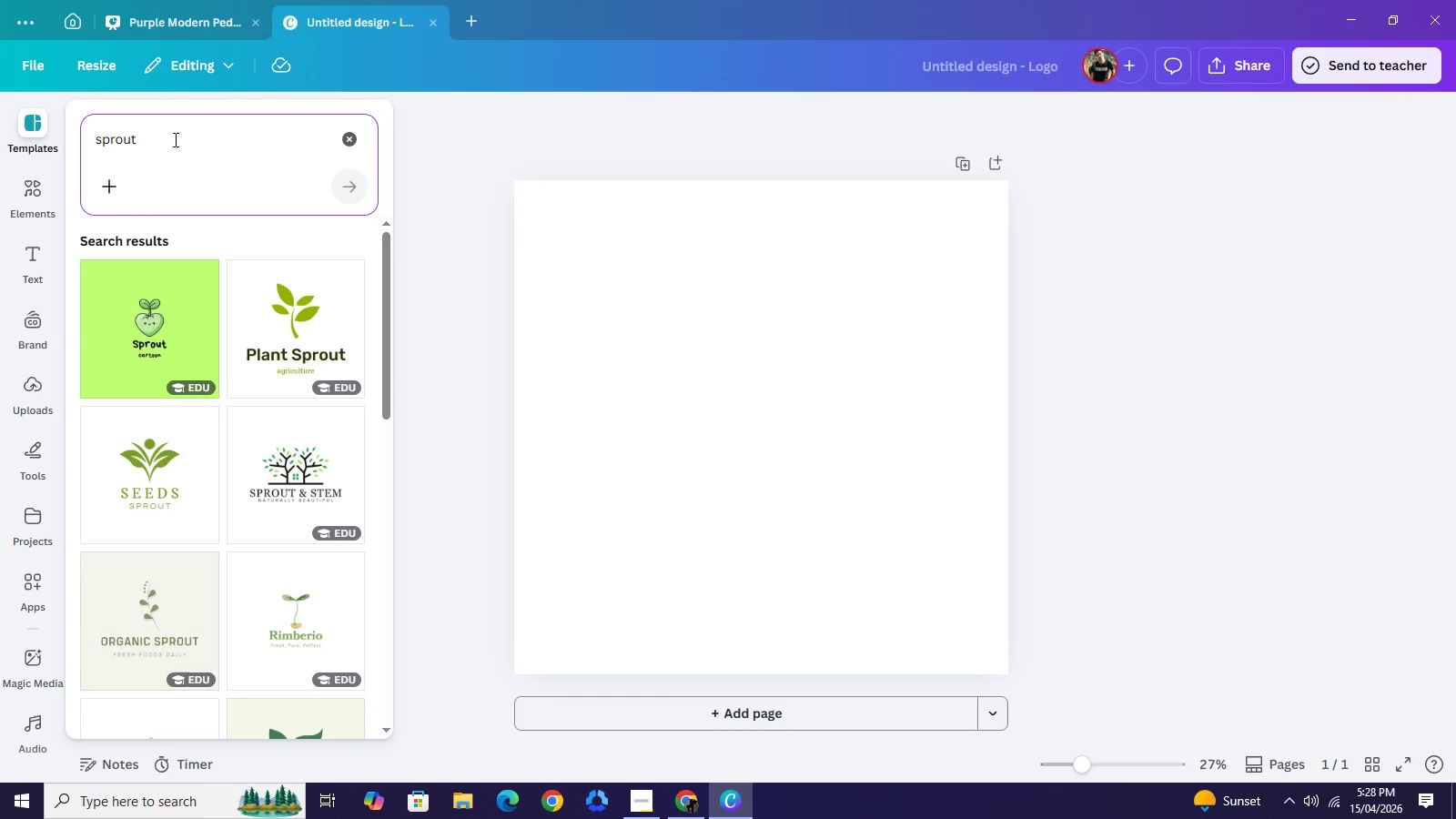 
wait(7.67)
 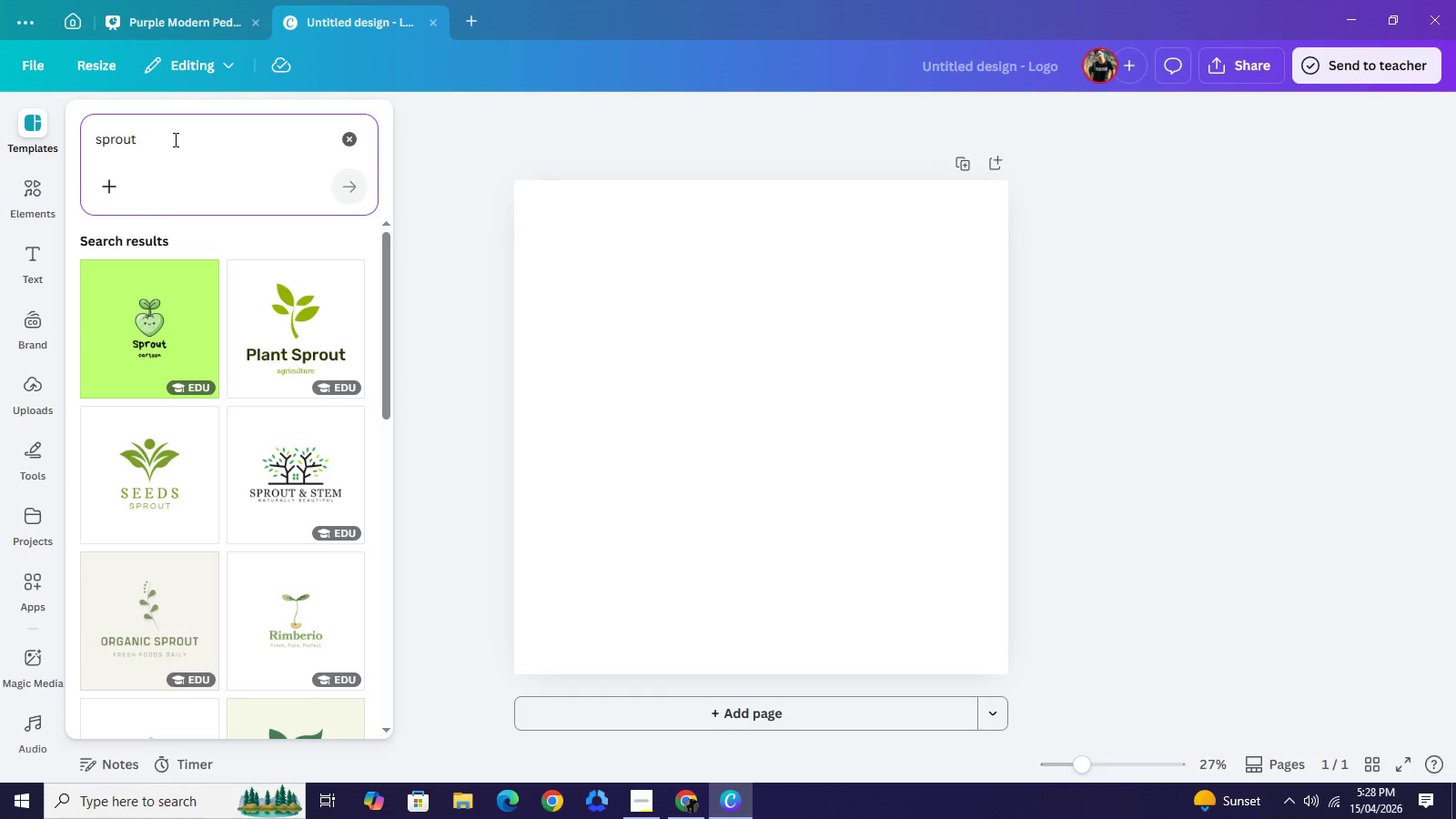 
scroll: coordinate [287, 407], scroll_direction: down, amount: 6.0
 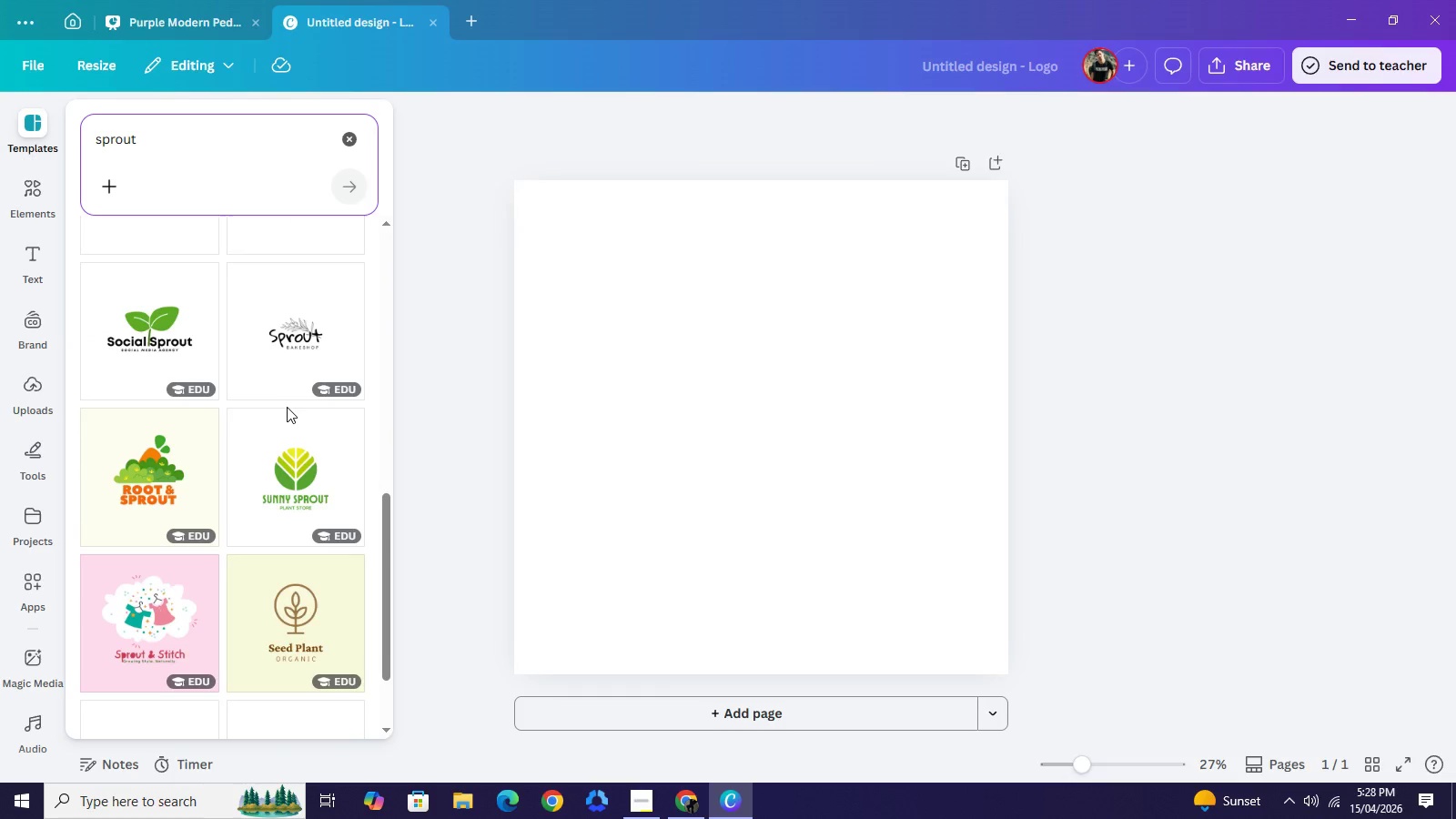 
scroll: coordinate [287, 403], scroll_direction: down, amount: 2.0
 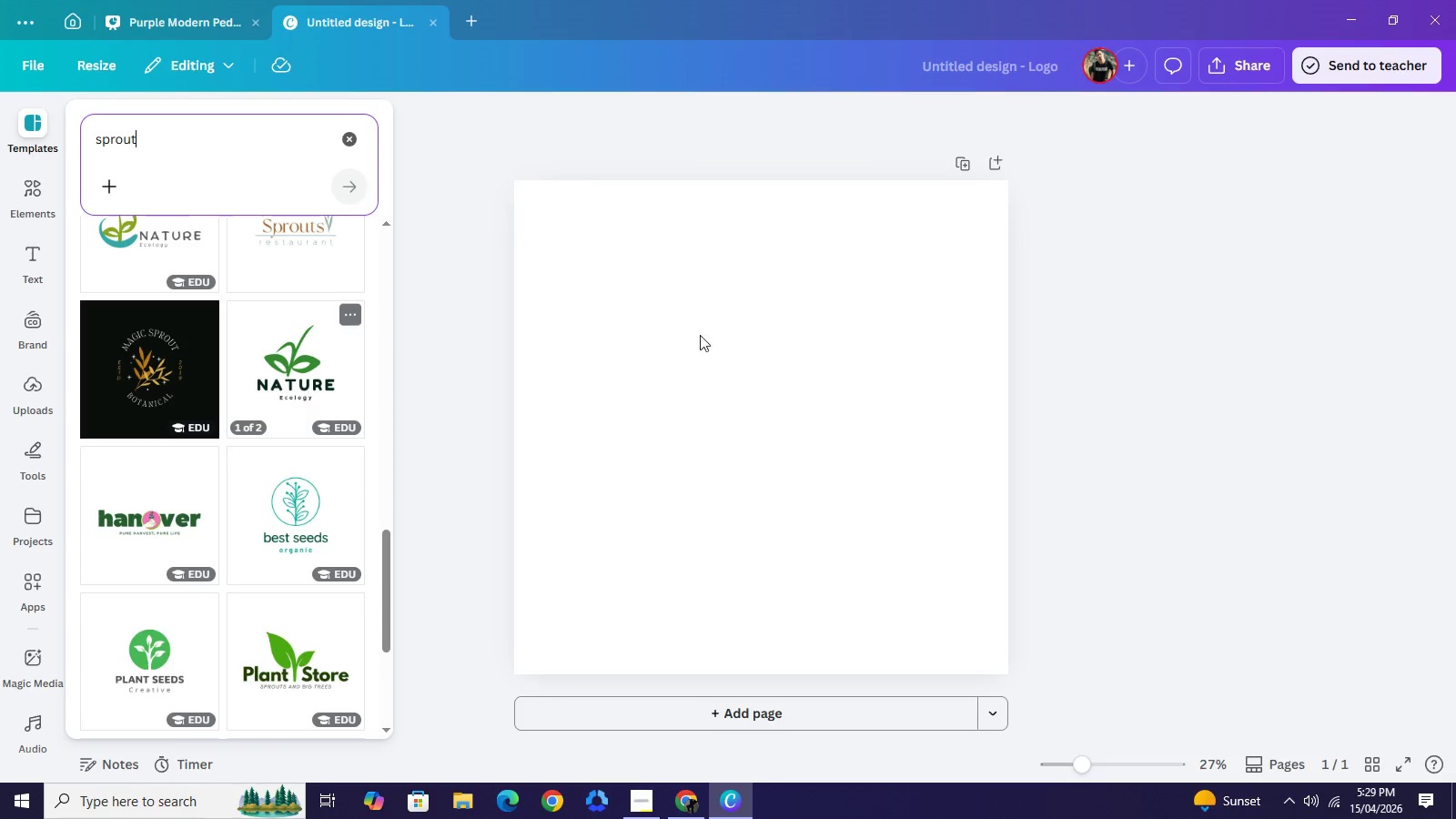 
left_click([704, 333])
 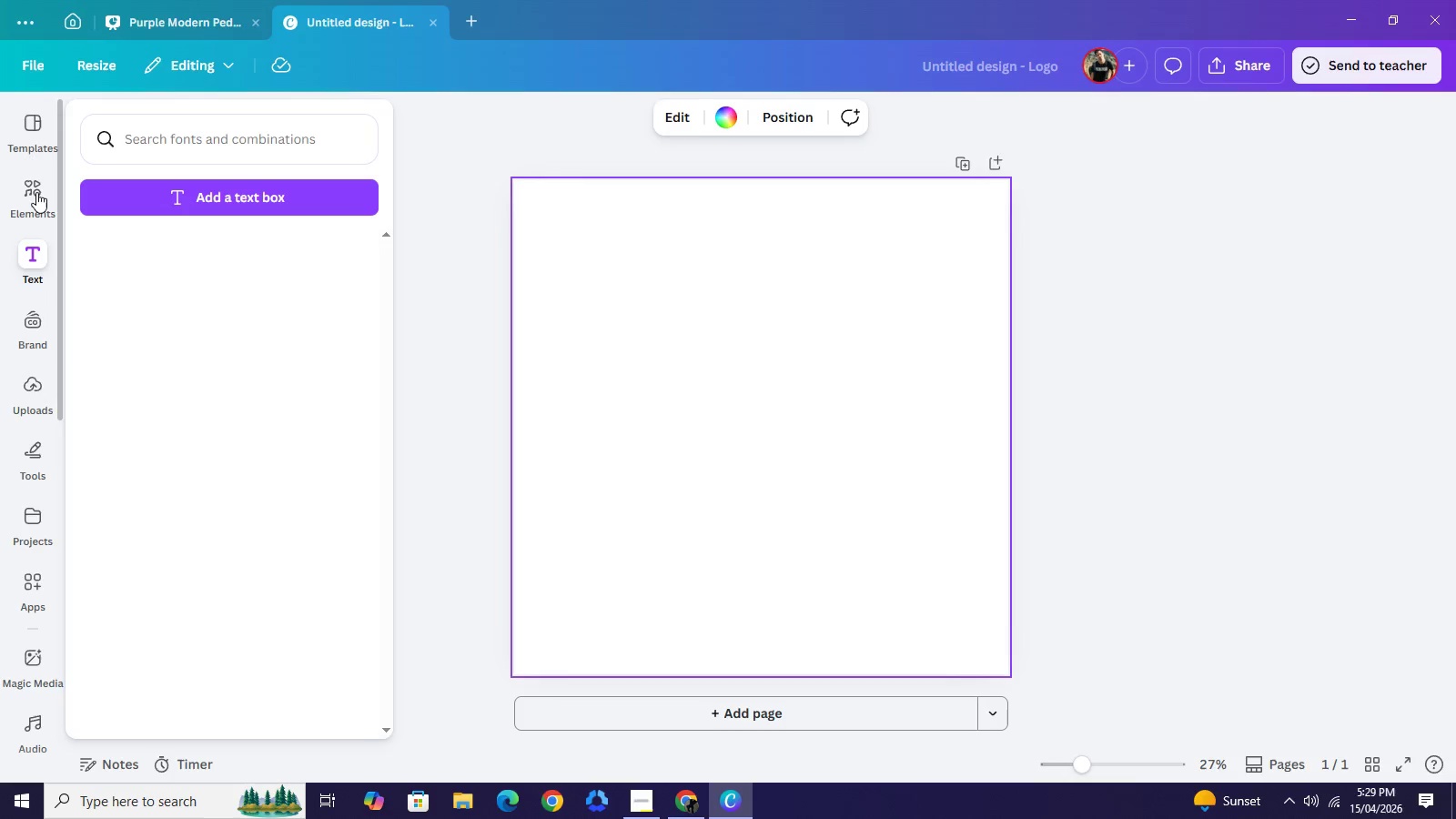 
left_click([36, 192])
 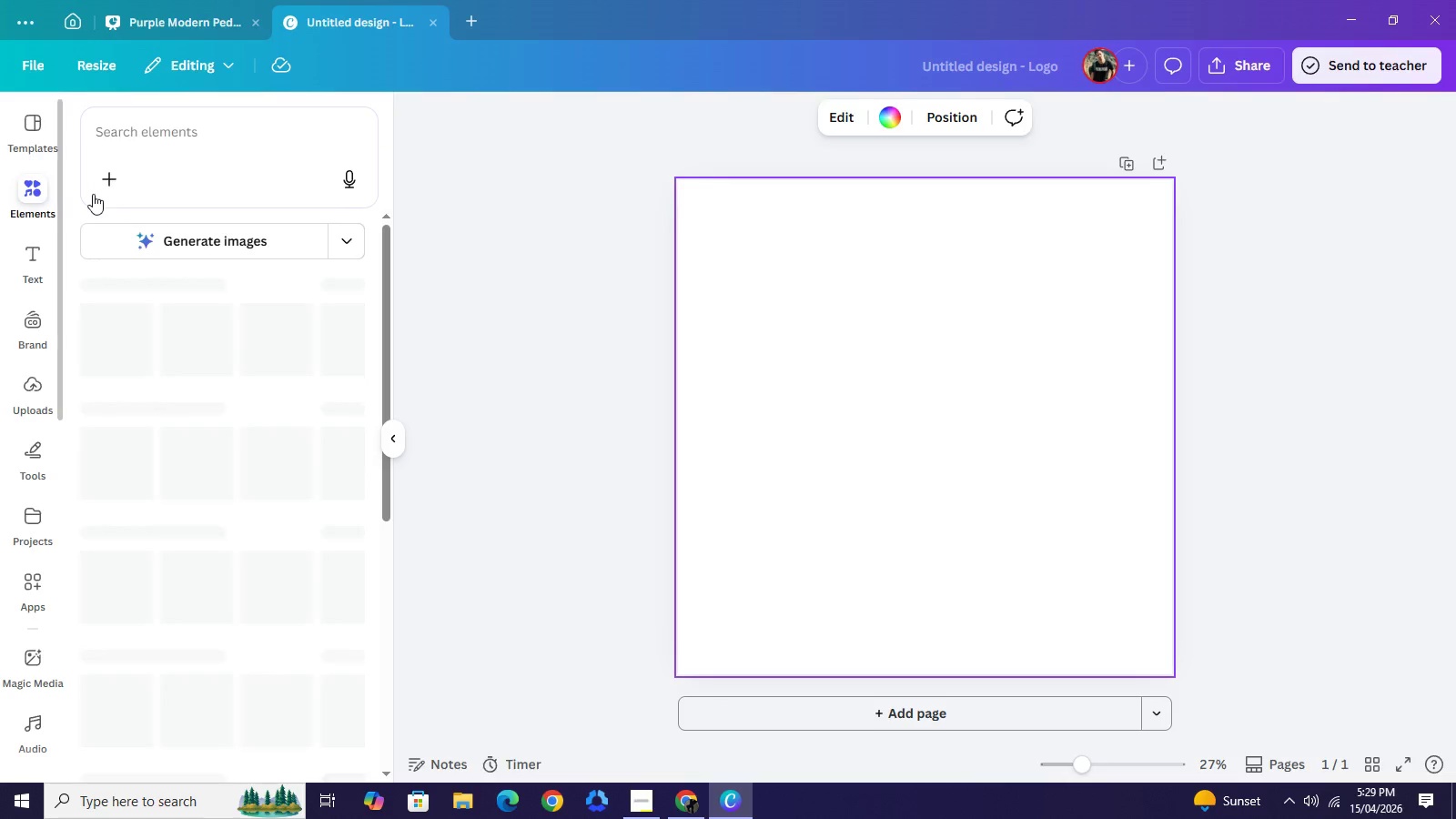 
left_click([161, 131])
 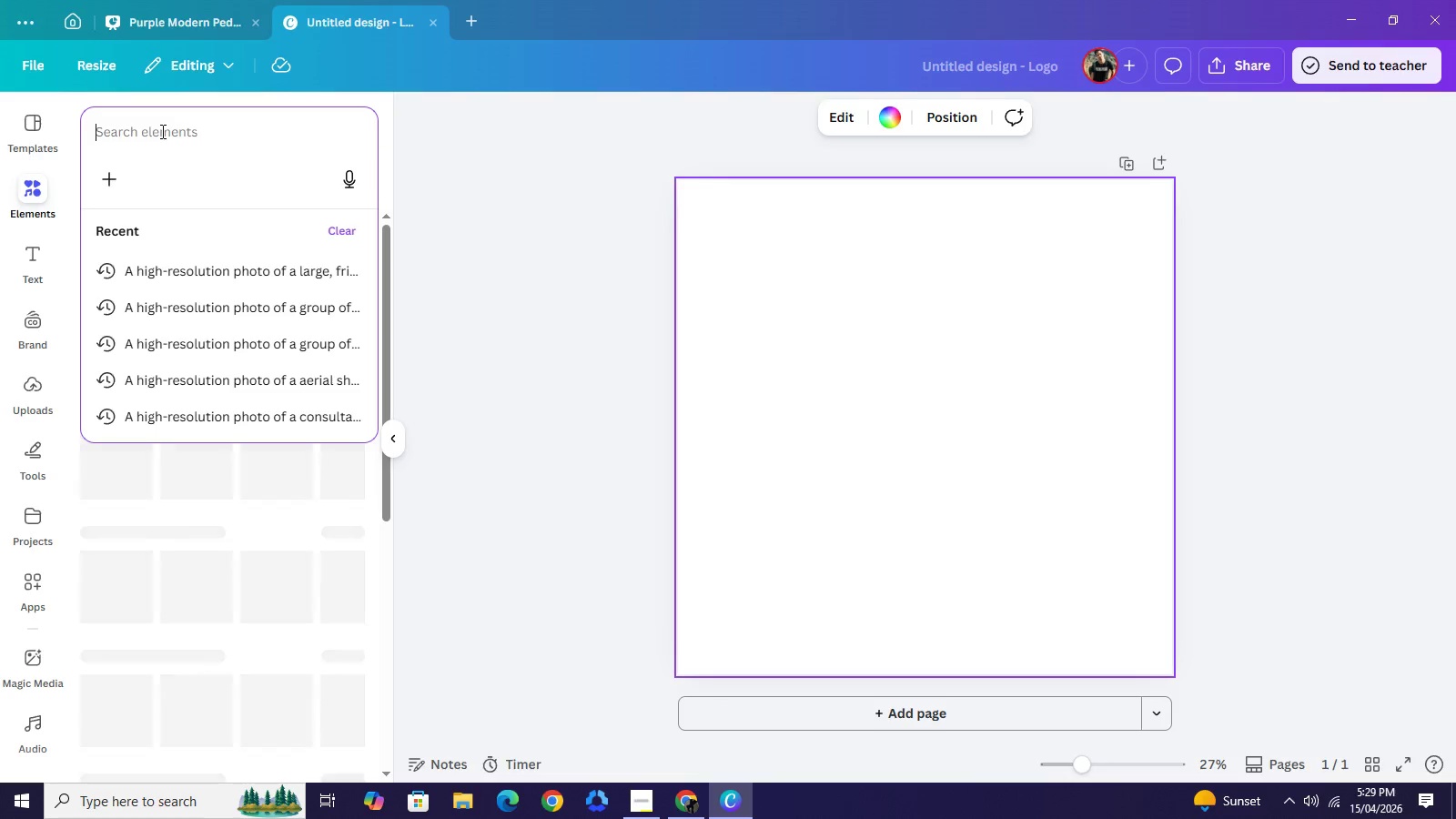 
type(srpo)
key(Backspace)
key(Backspace)
key(Backspace)
type(ptou)
key(Backspace)
key(Backspace)
key(Backspace)
type(rout)
 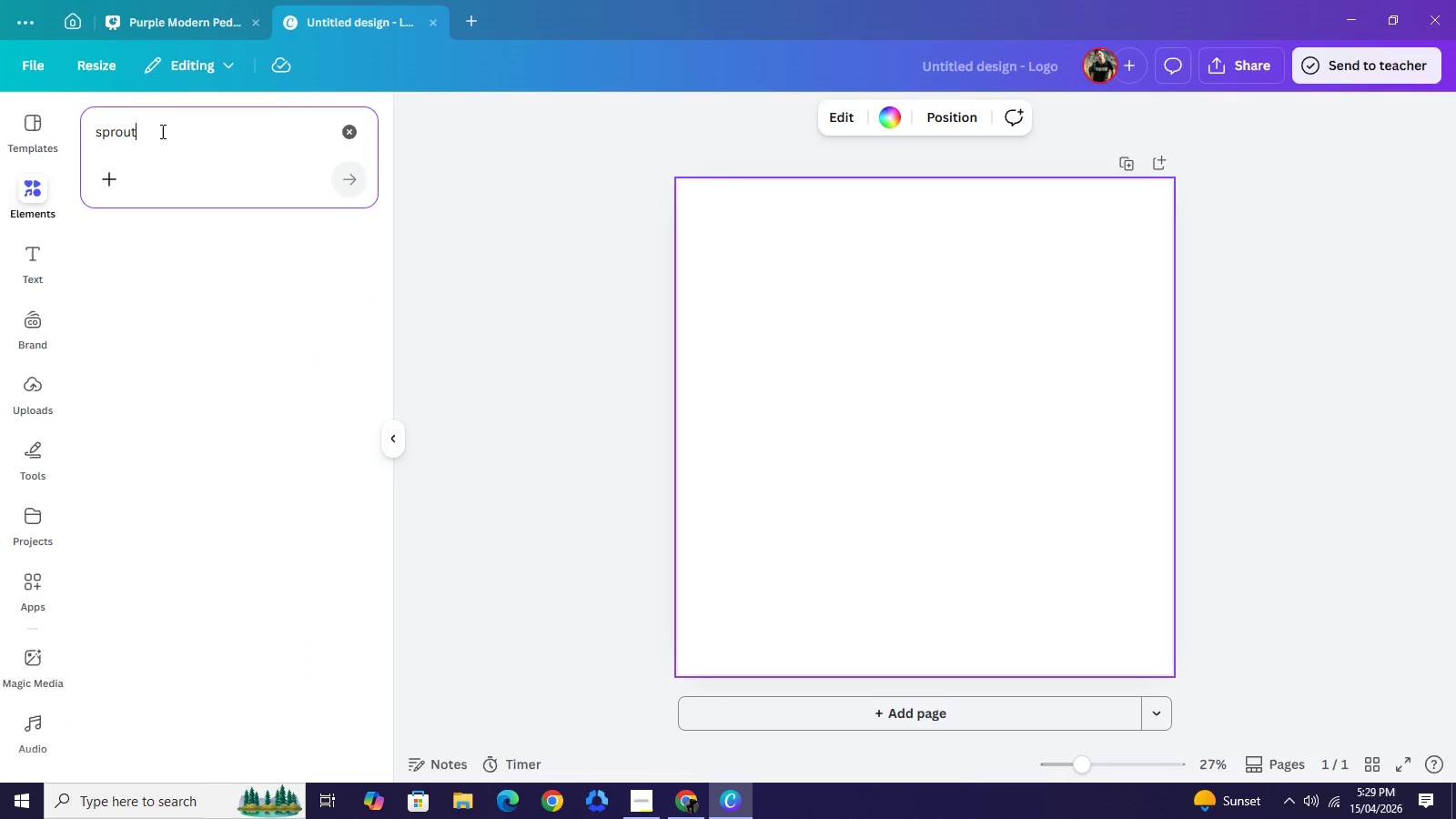 
key(Enter)
 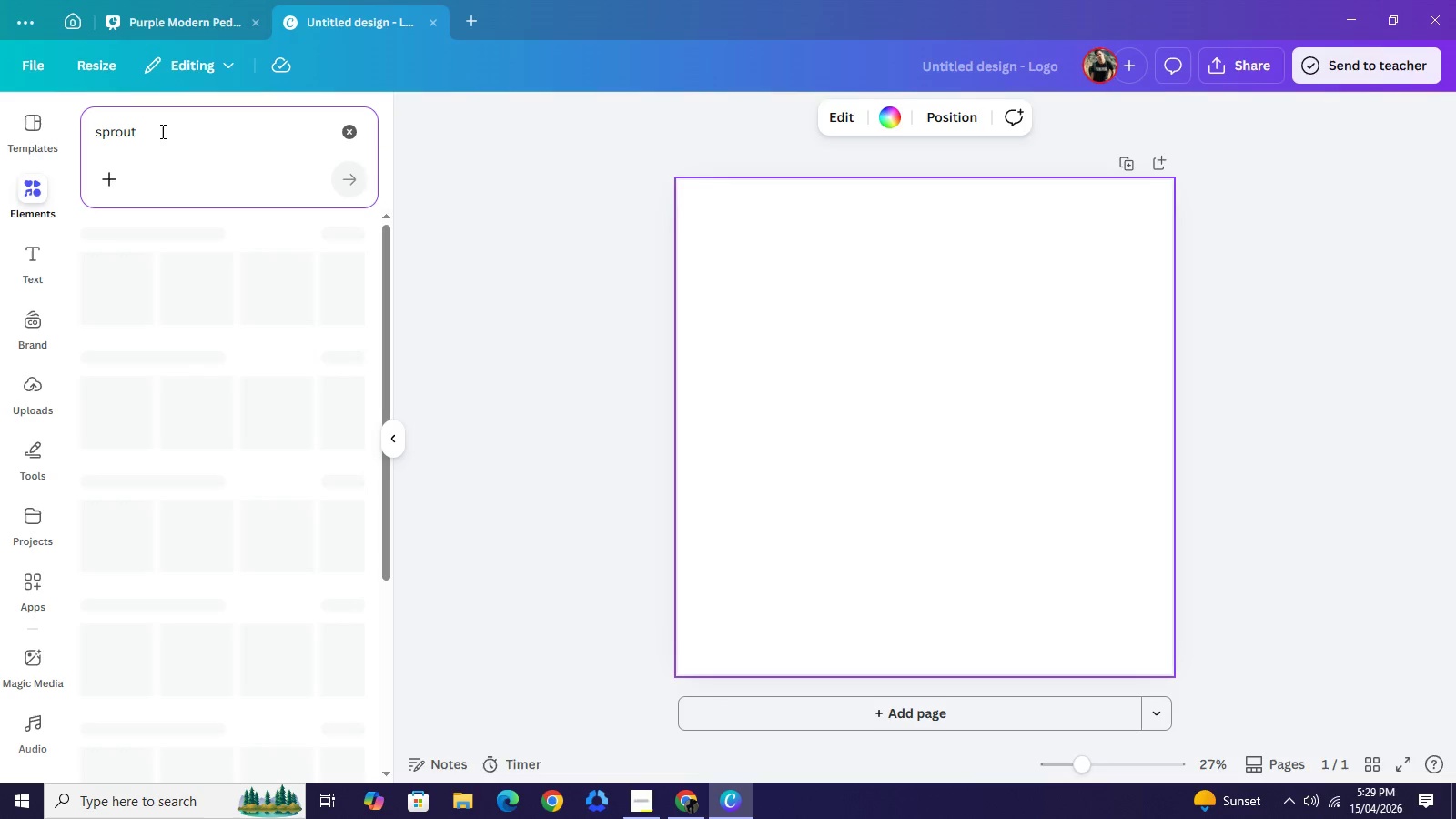 
key(Enter)
 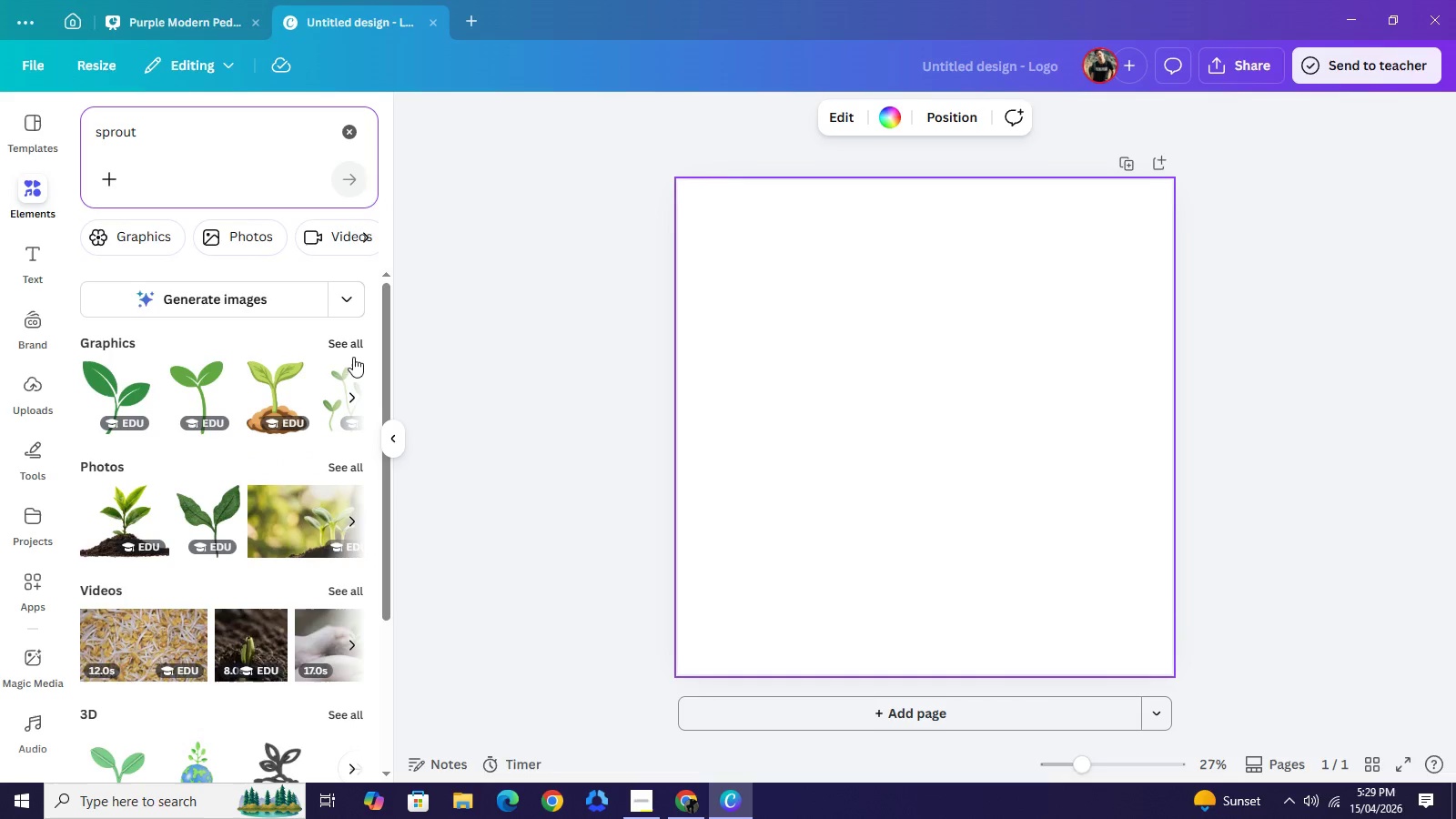 
left_click([344, 342])
 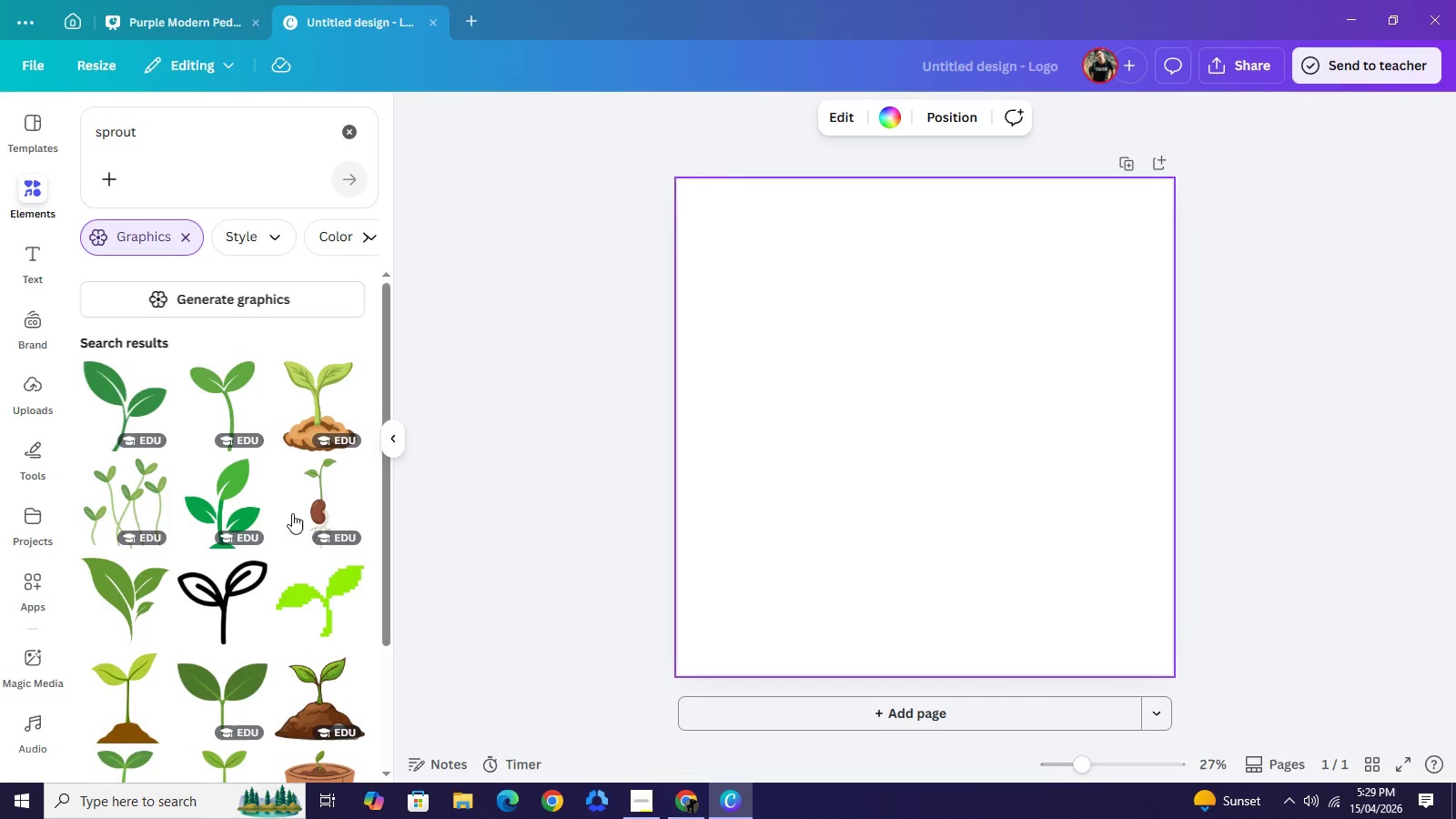 
scroll: coordinate [288, 524], scroll_direction: down, amount: 16.0
 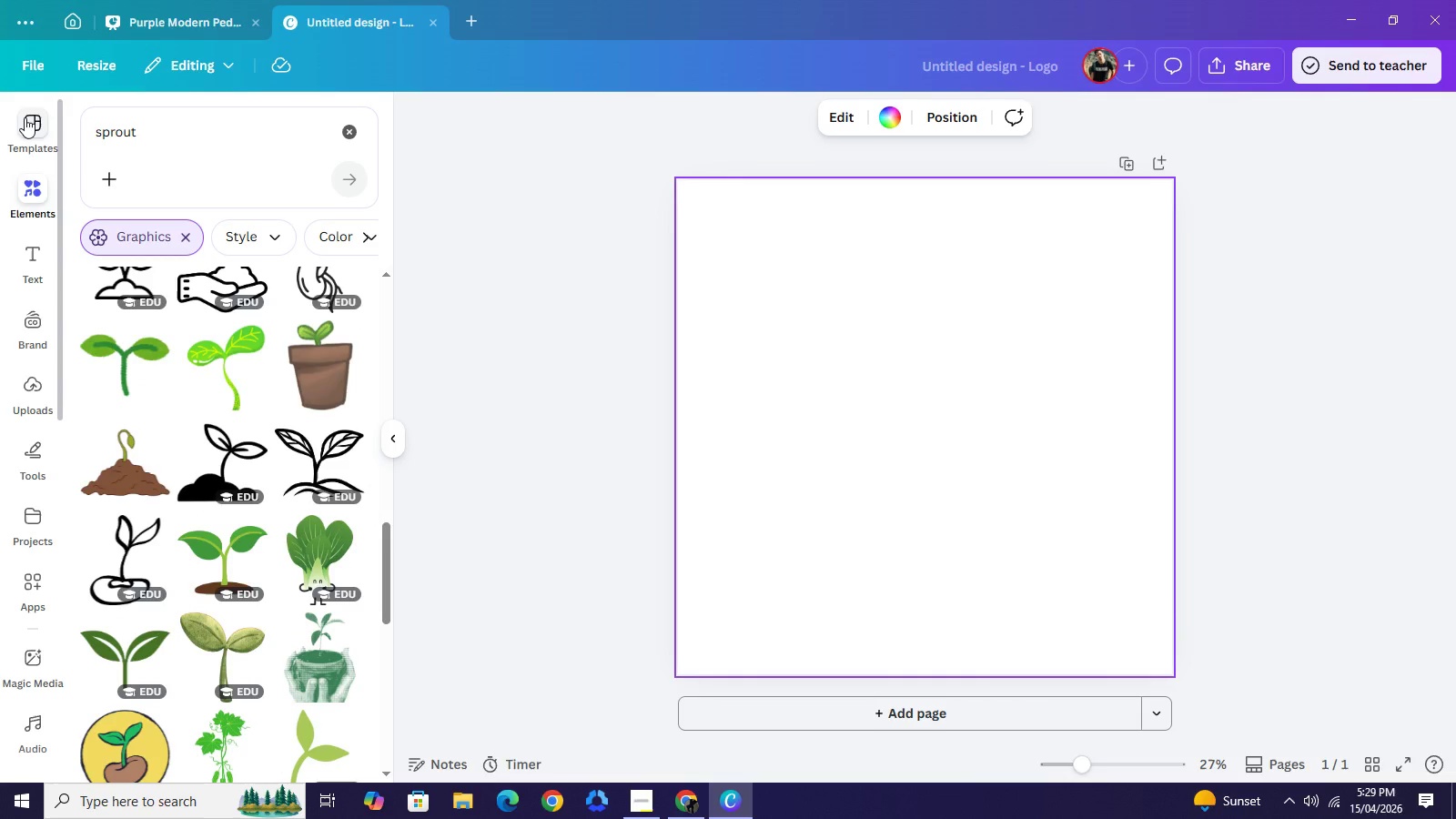 
left_click([25, 117])
 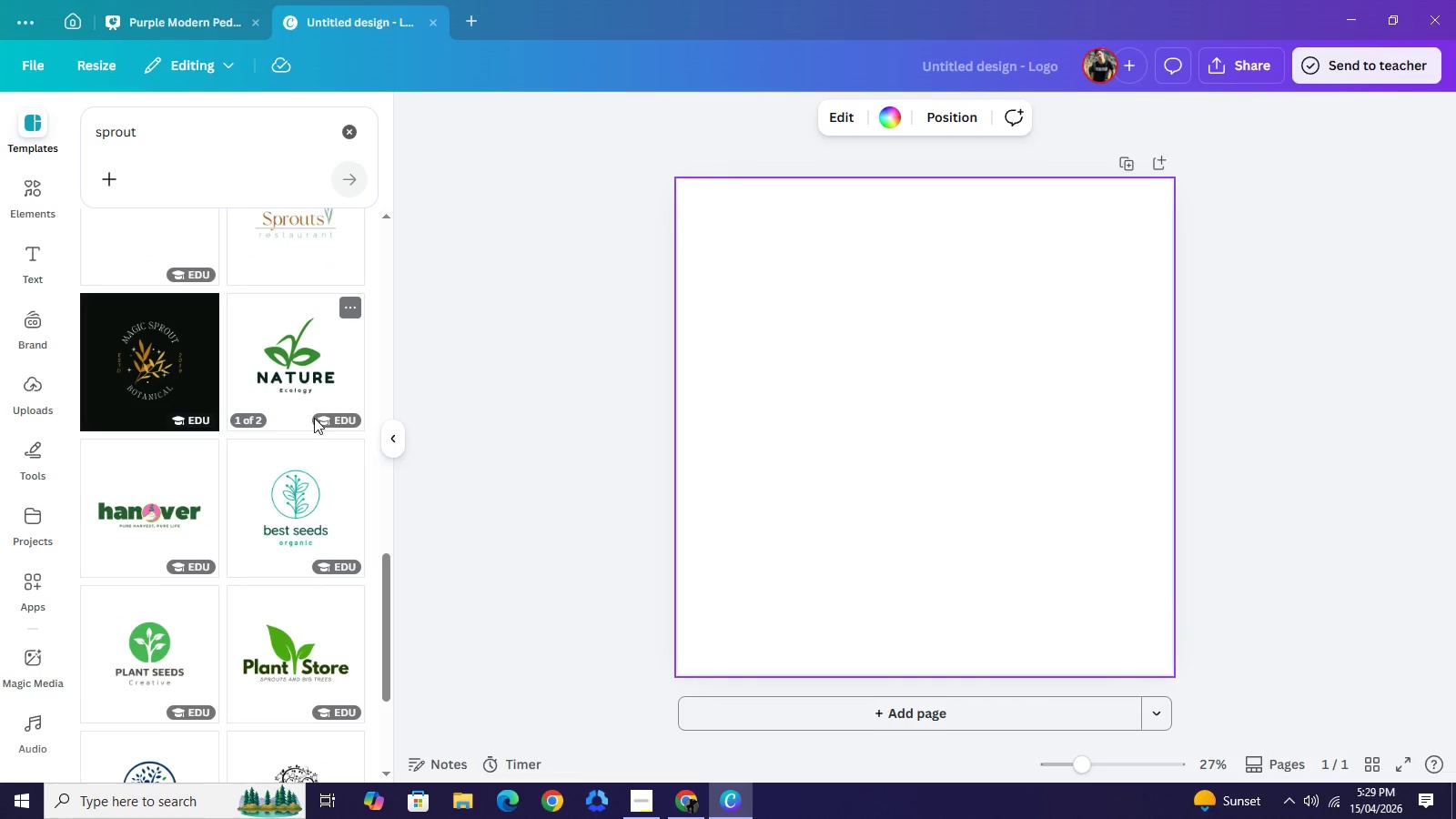 
scroll: coordinate [269, 498], scroll_direction: down, amount: 8.0
 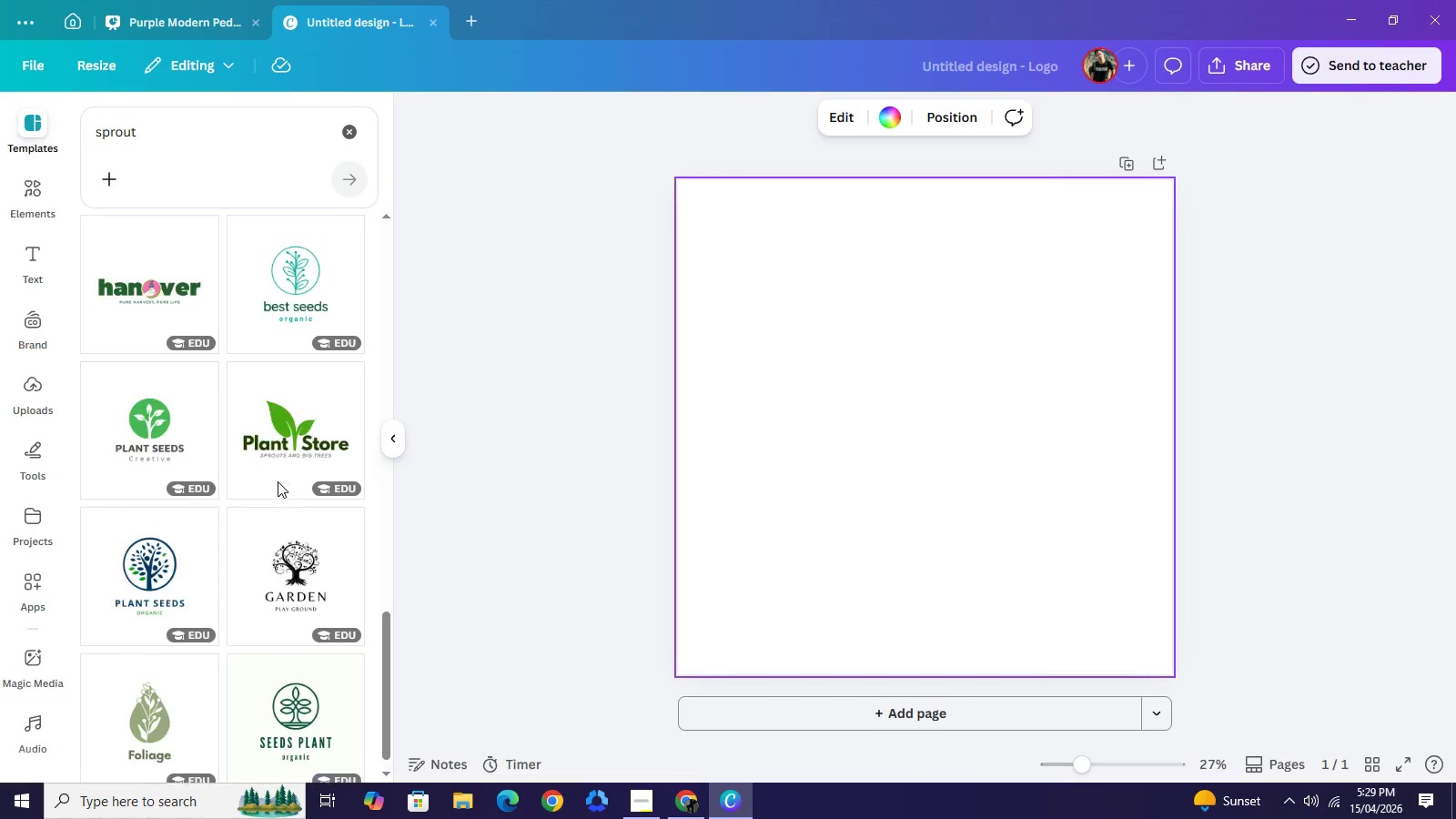 
scroll: coordinate [308, 432], scroll_direction: up, amount: 6.0
 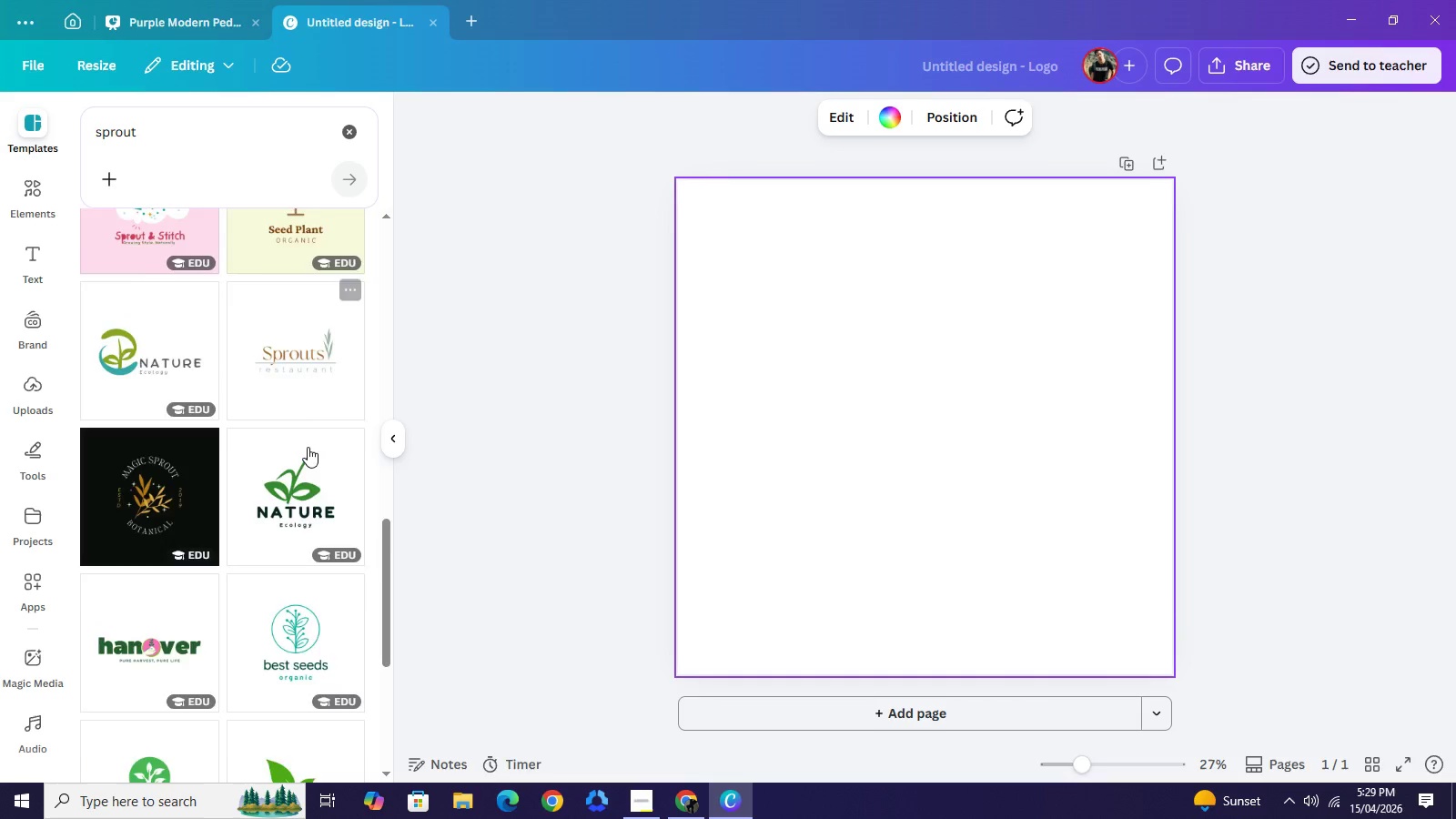 
scroll: coordinate [308, 445], scroll_direction: down, amount: 3.0
 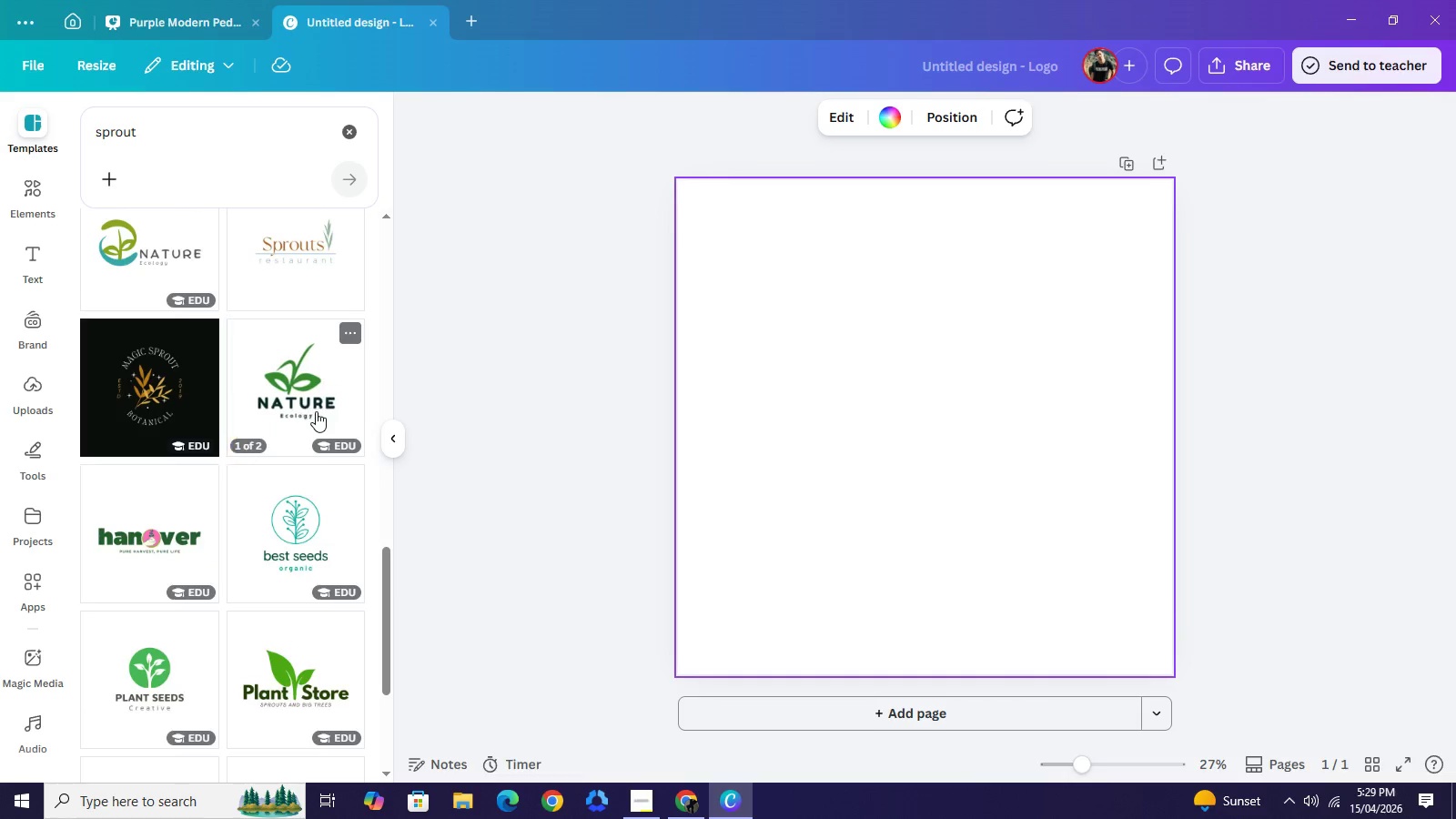 
scroll: coordinate [316, 411], scroll_direction: up, amount: 13.0
 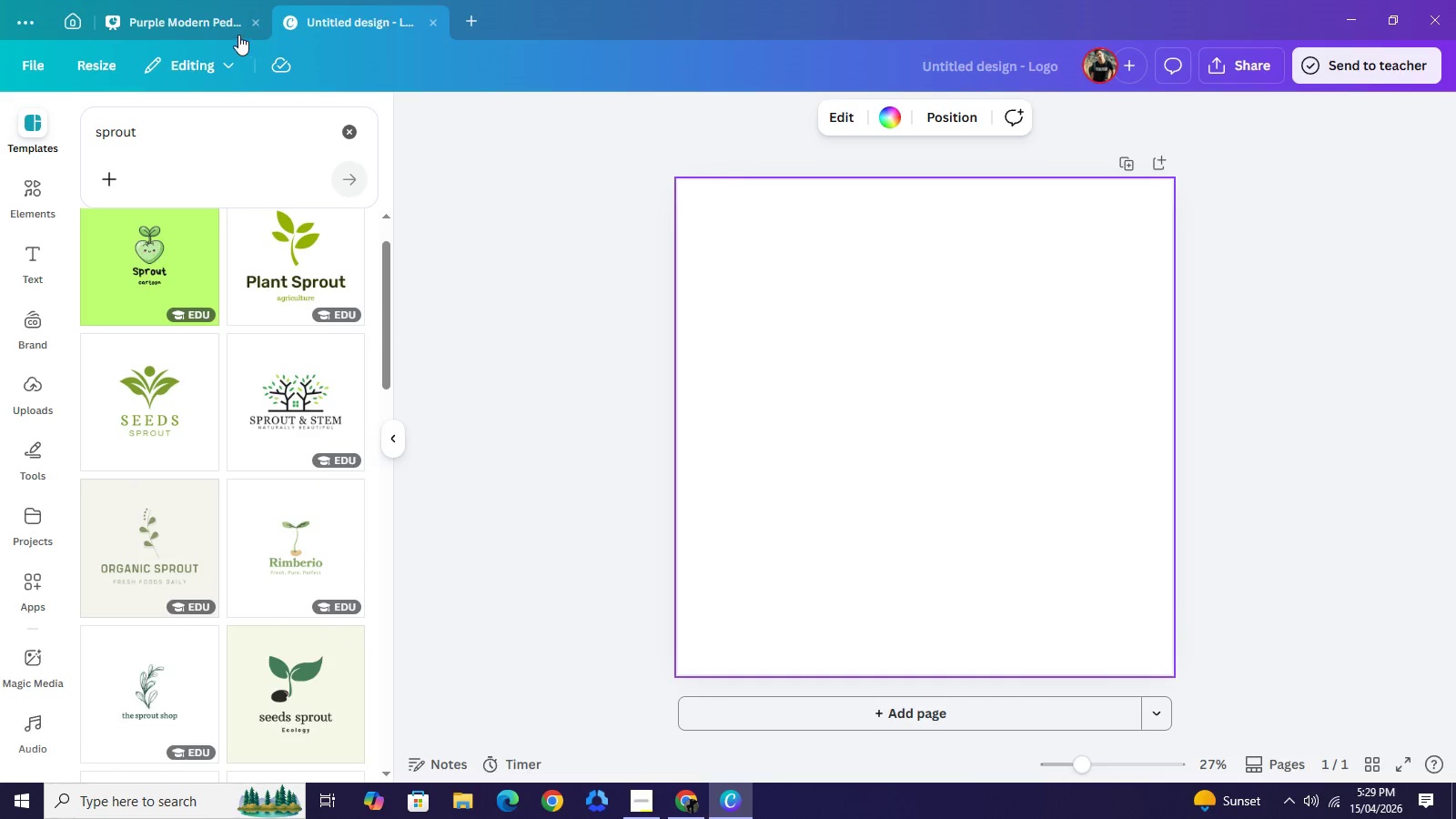 
left_click([211, 19])
 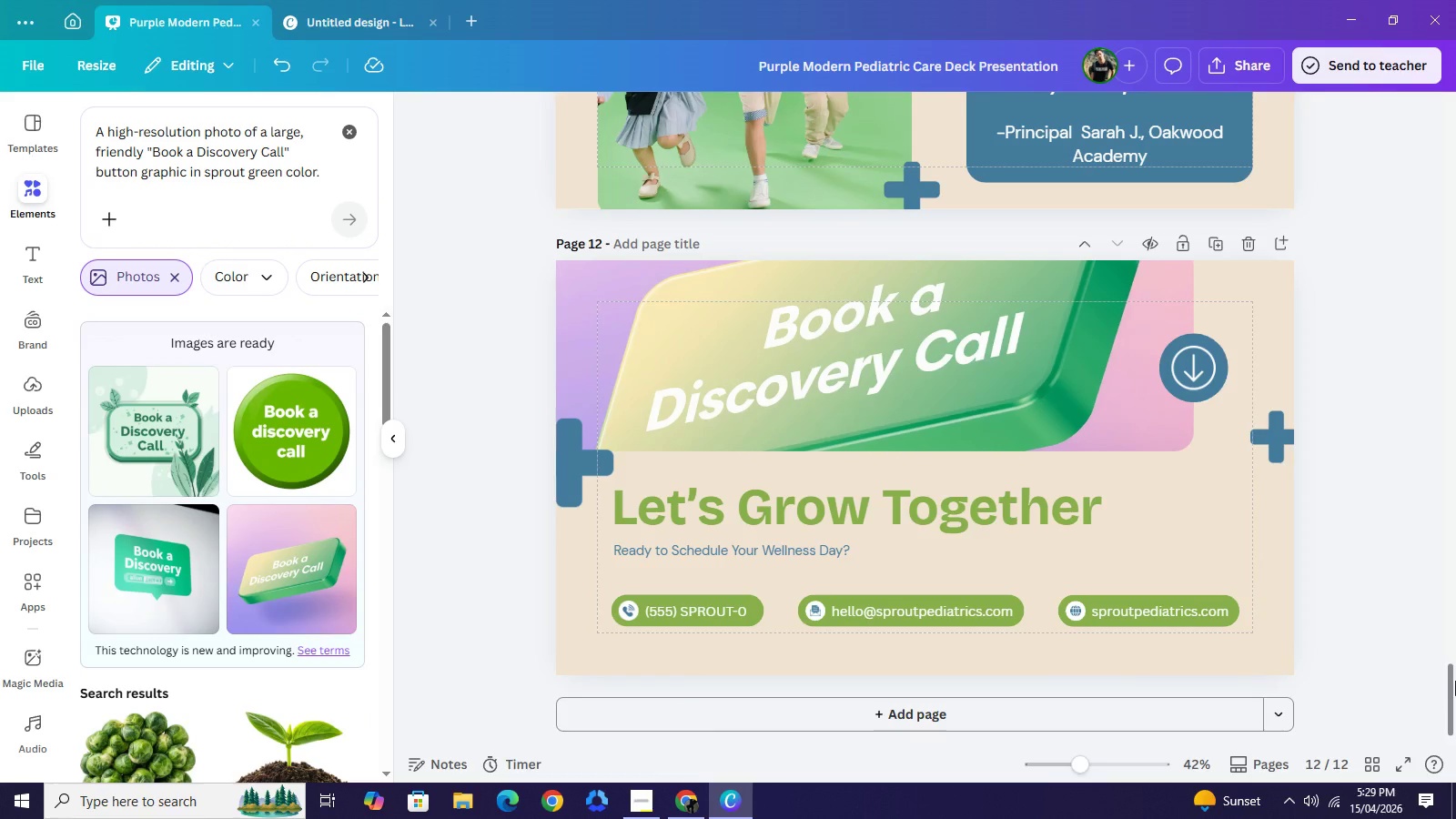 
left_click_drag(start_coordinate=[1455, 681], to_coordinate=[1455, 551])
 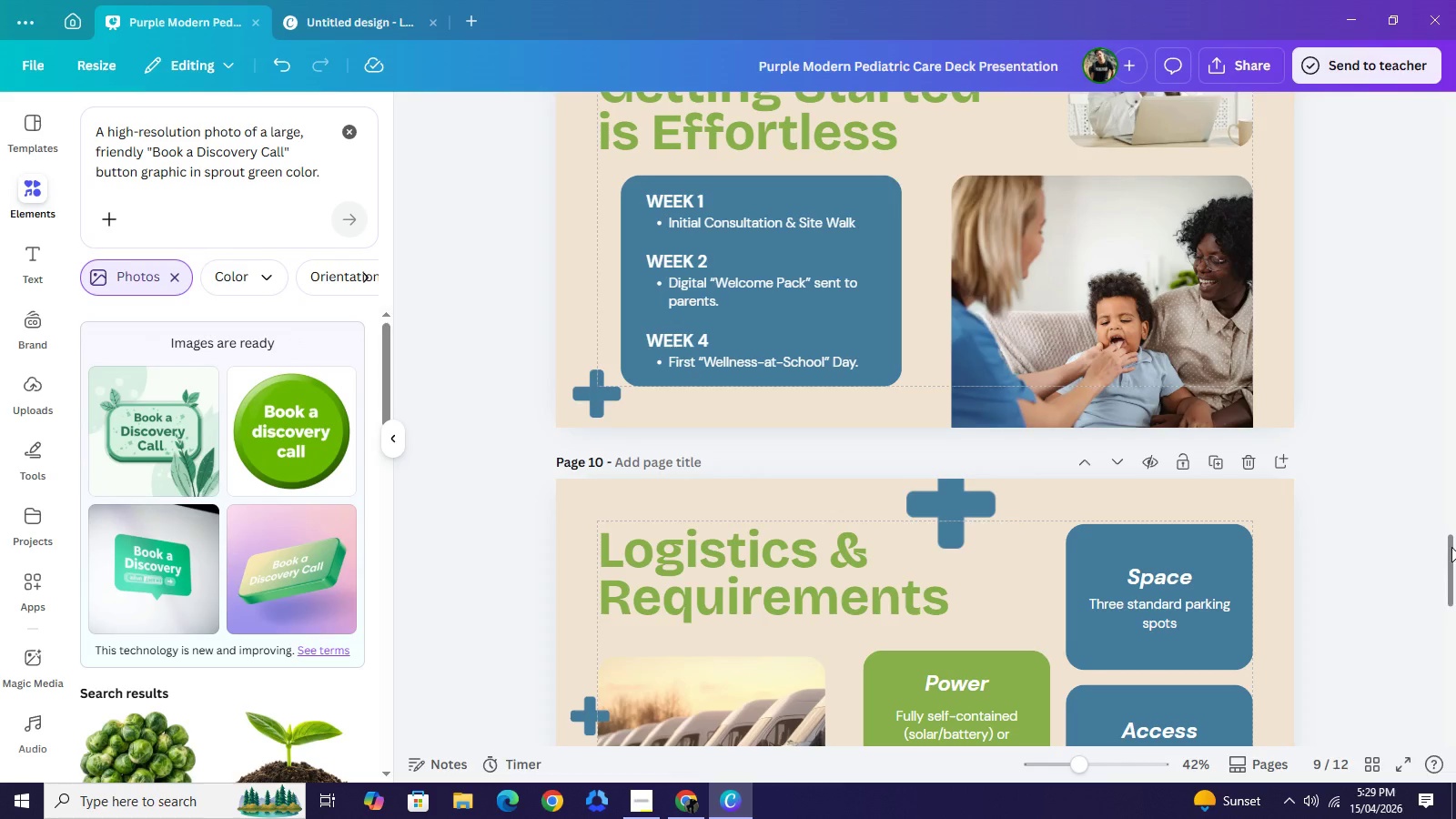 
left_click_drag(start_coordinate=[1451, 547], to_coordinate=[1453, 263])
 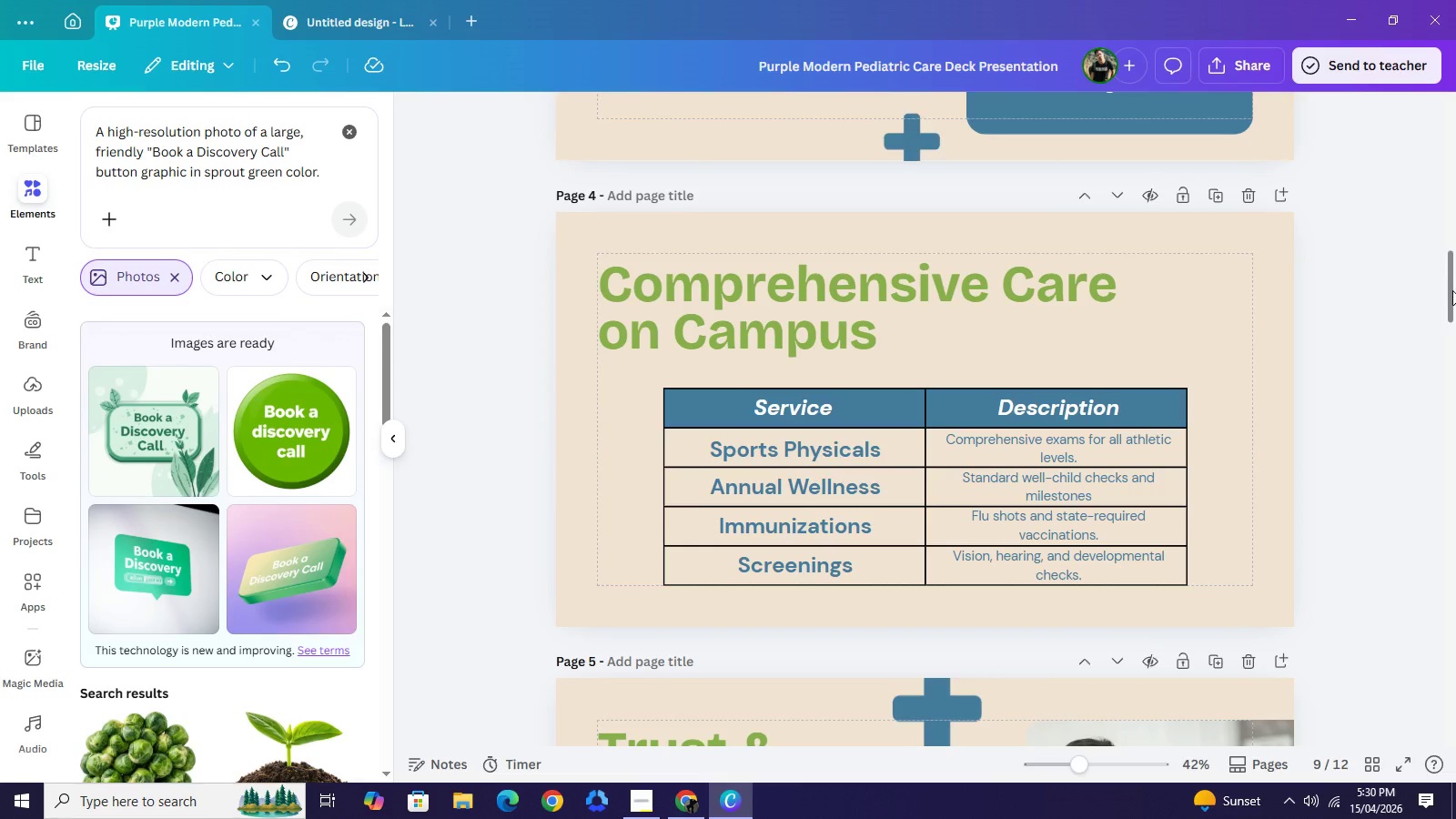 
left_click_drag(start_coordinate=[1452, 290], to_coordinate=[1431, 103])
 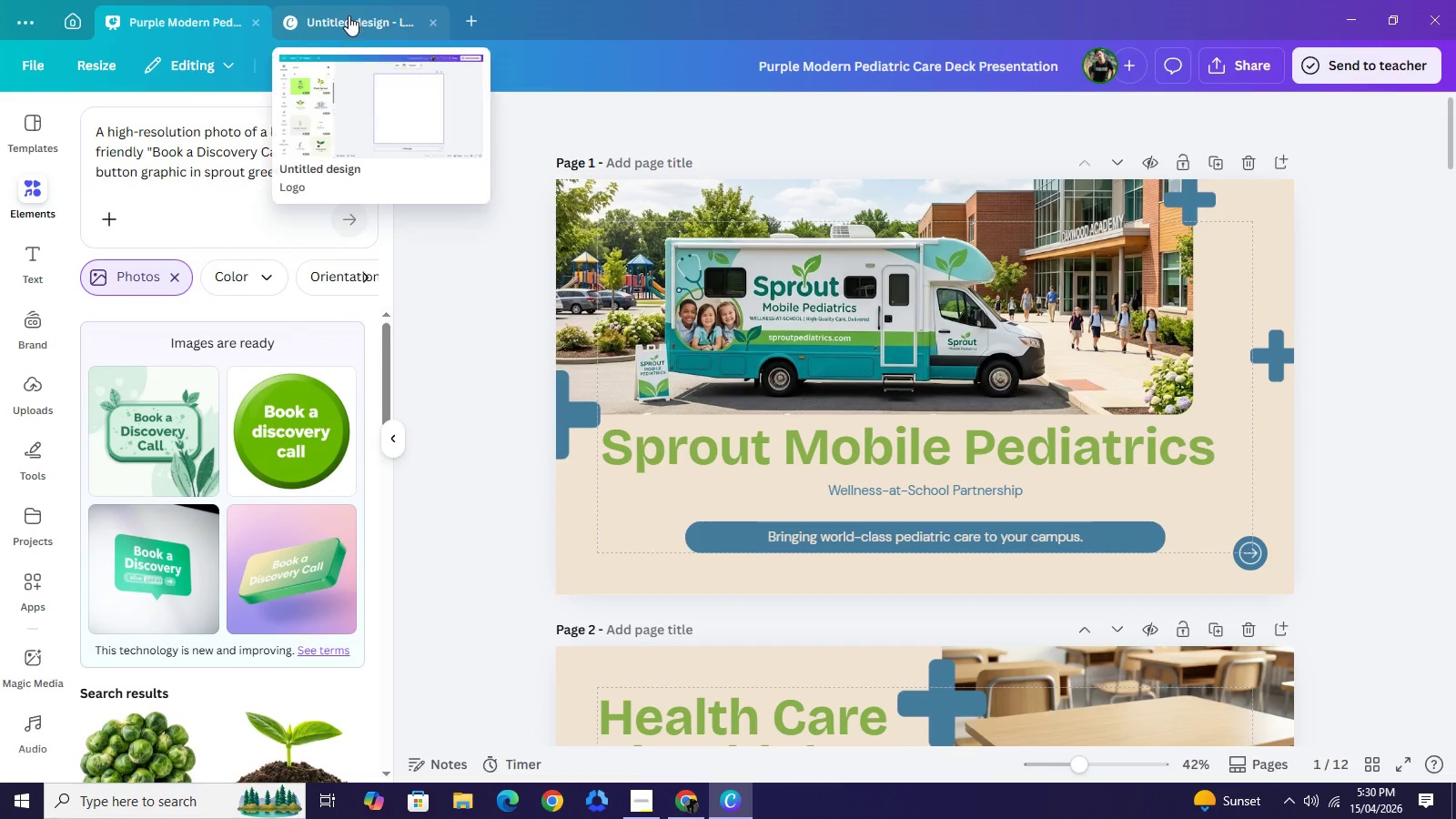 
left_click([349, 16])
 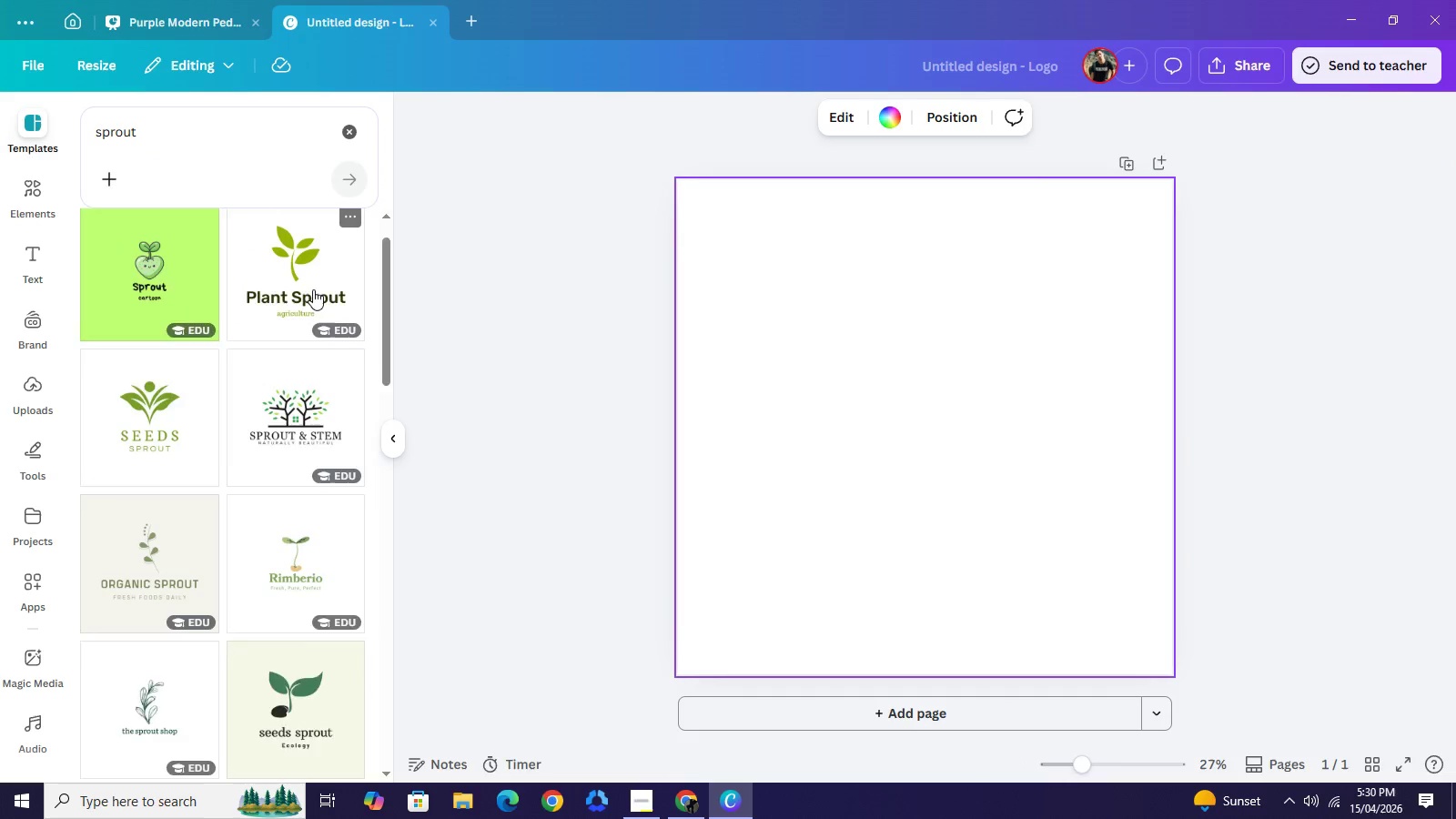 
scroll: coordinate [313, 289], scroll_direction: up, amount: 2.0
 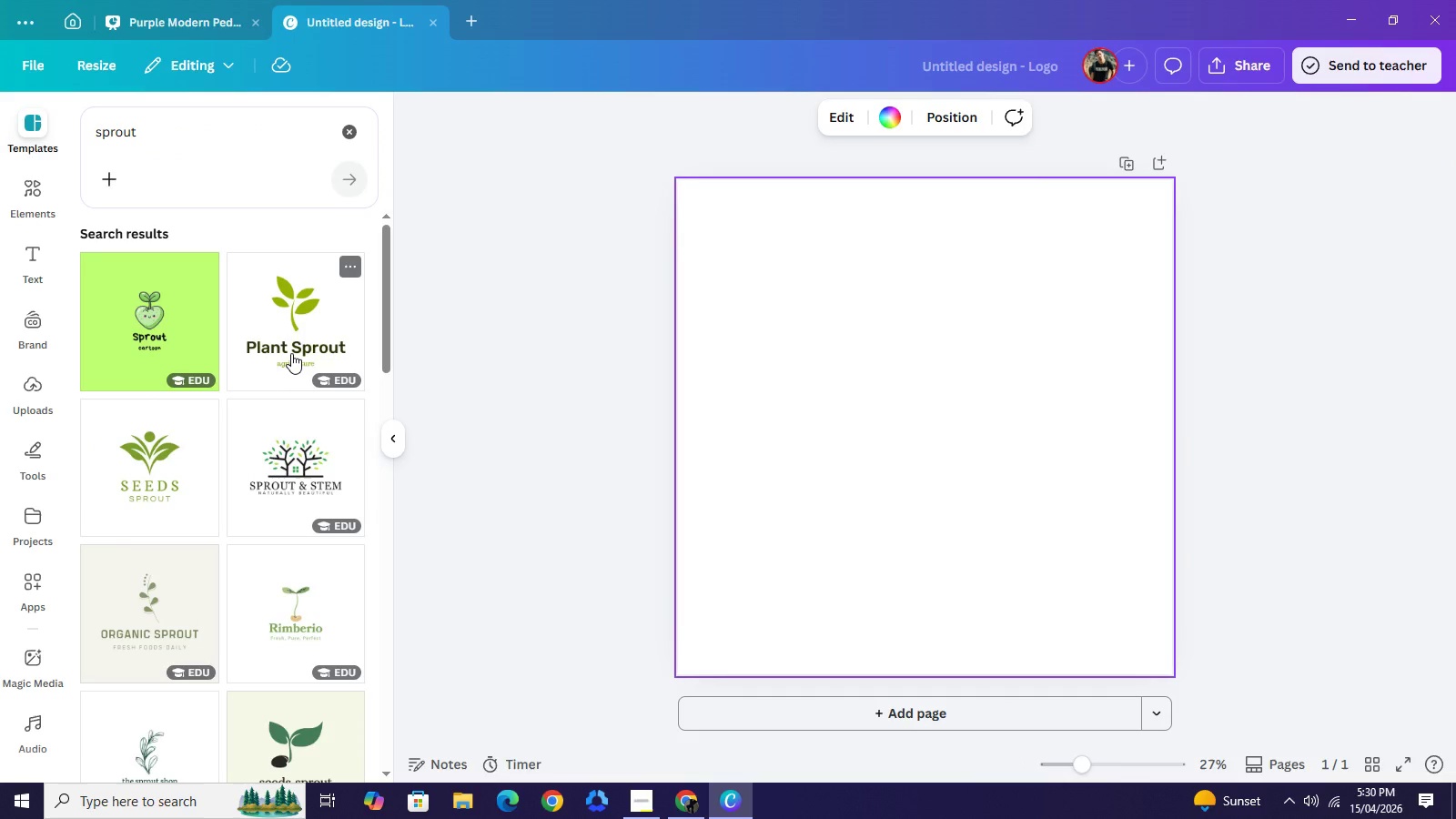 
left_click([291, 353])
 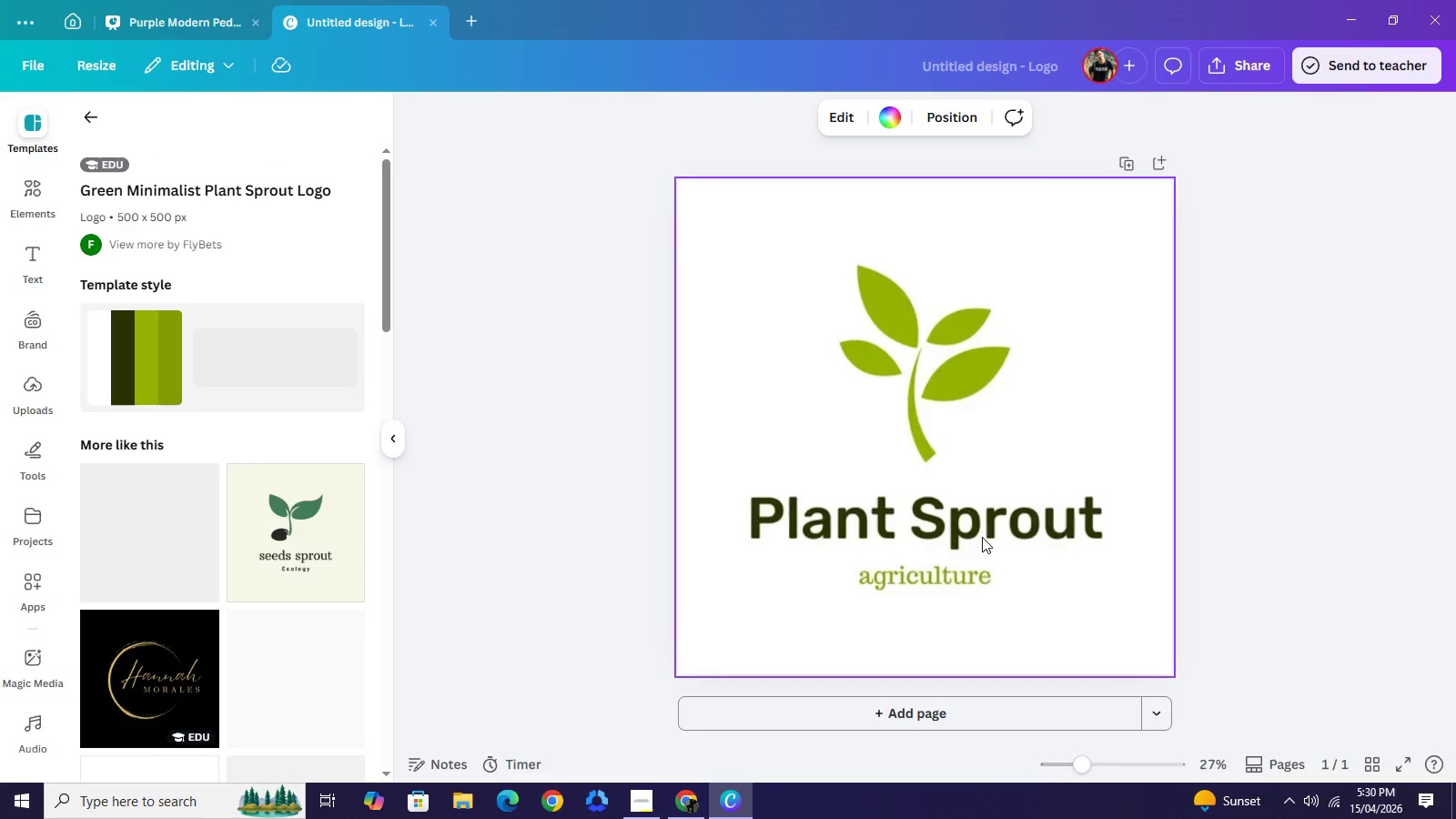 
left_click([982, 535])
 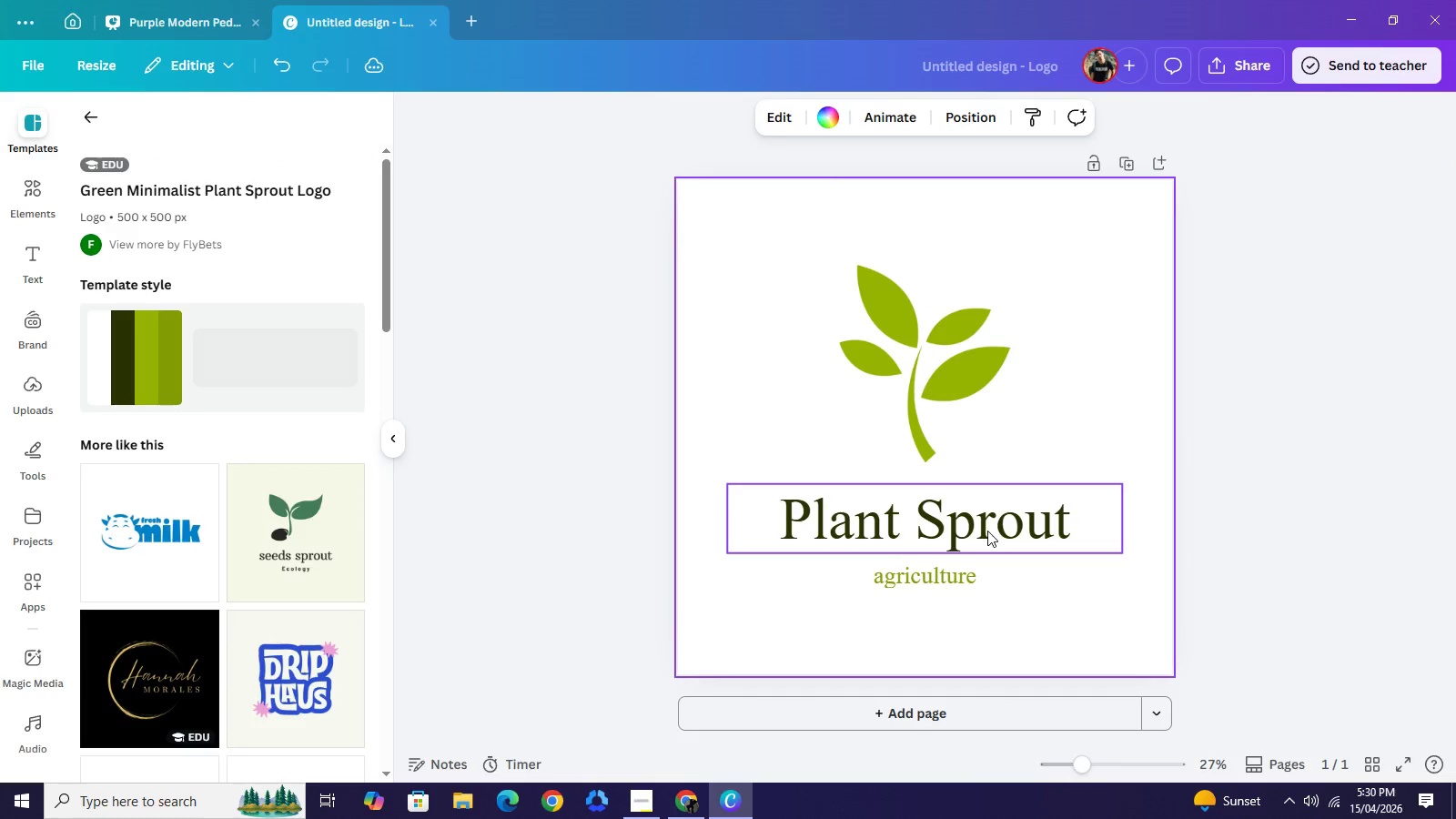 
wait(5.02)
 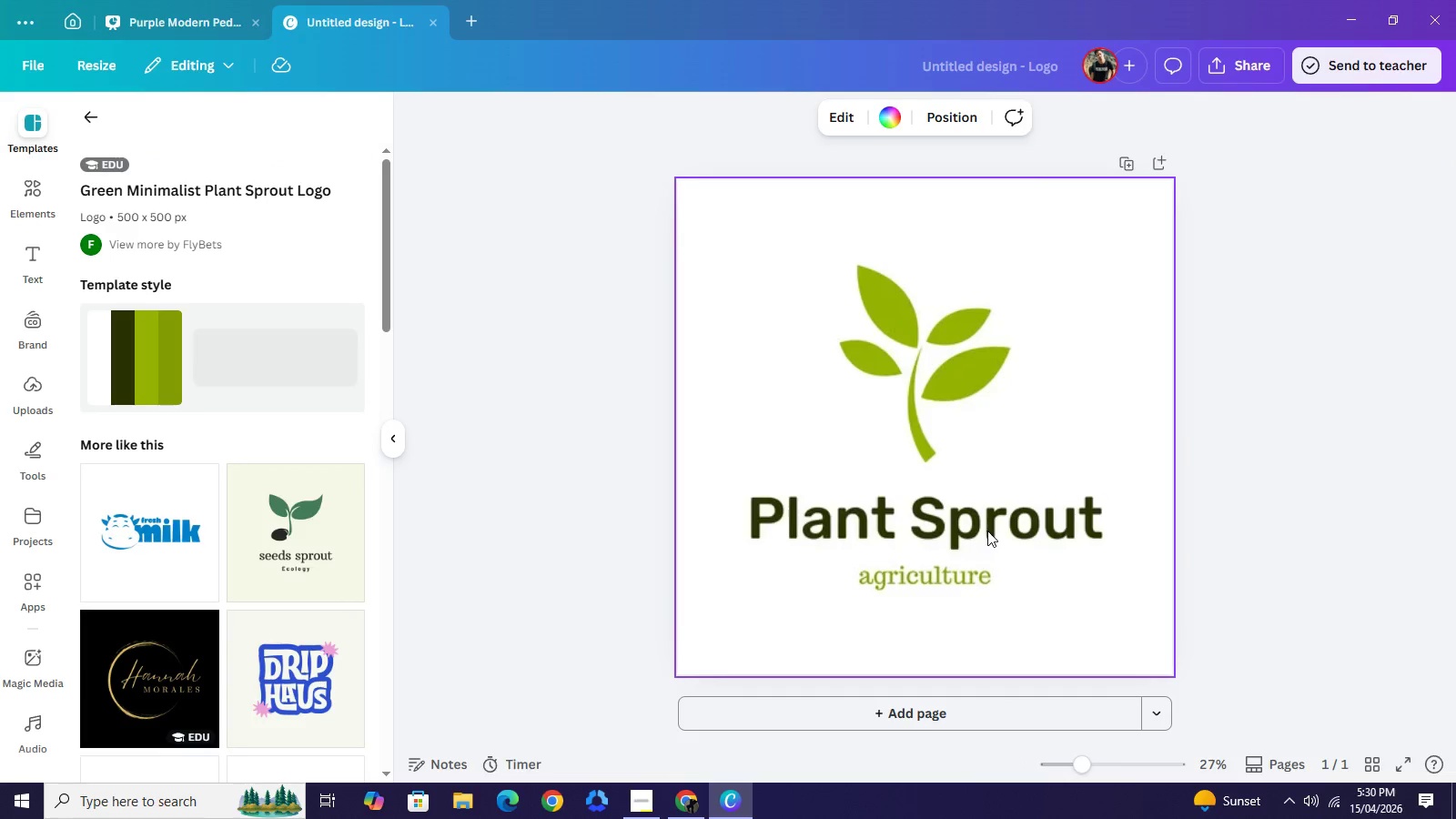 
left_click([987, 531])
 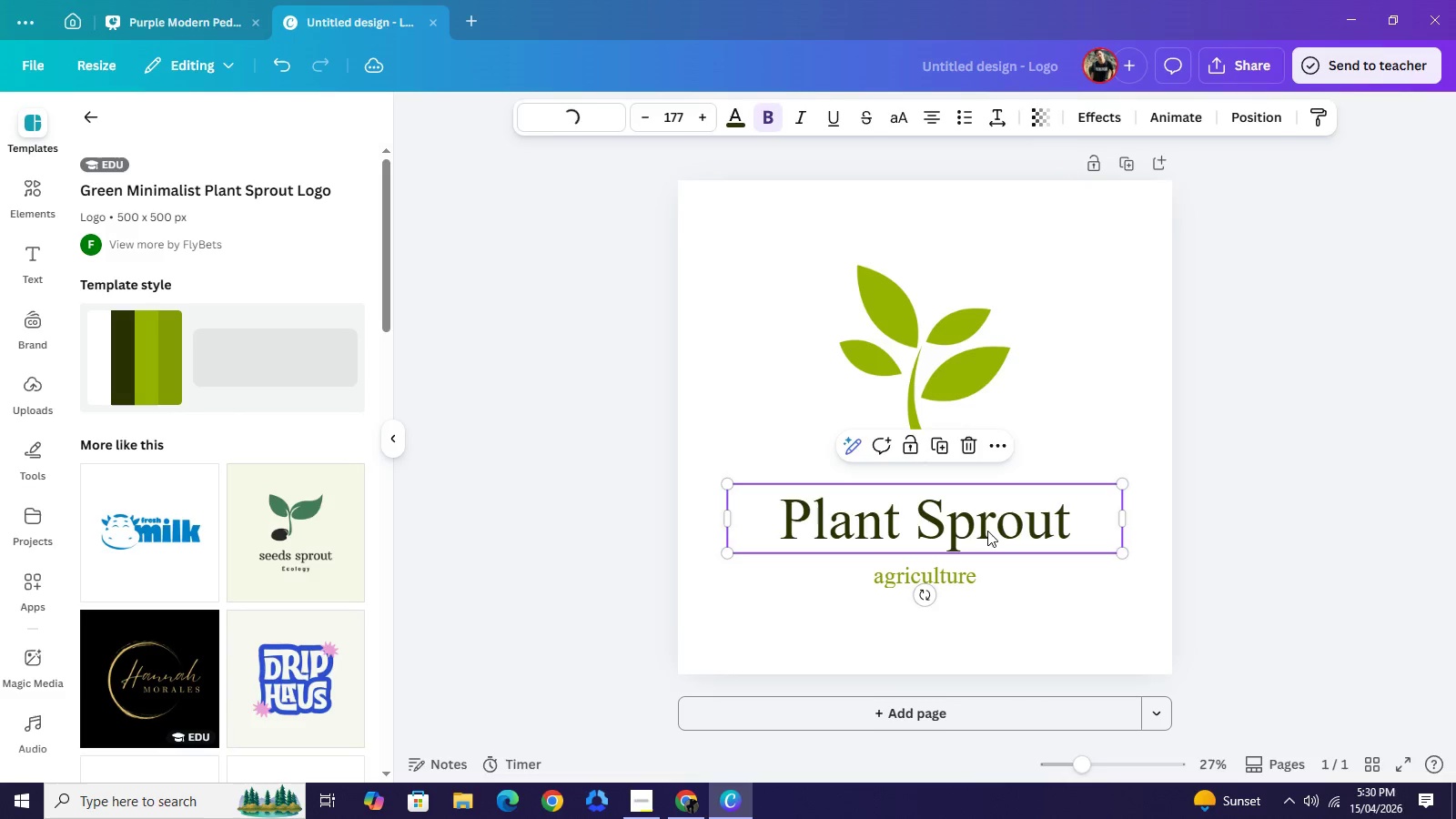 
key(Backspace)
 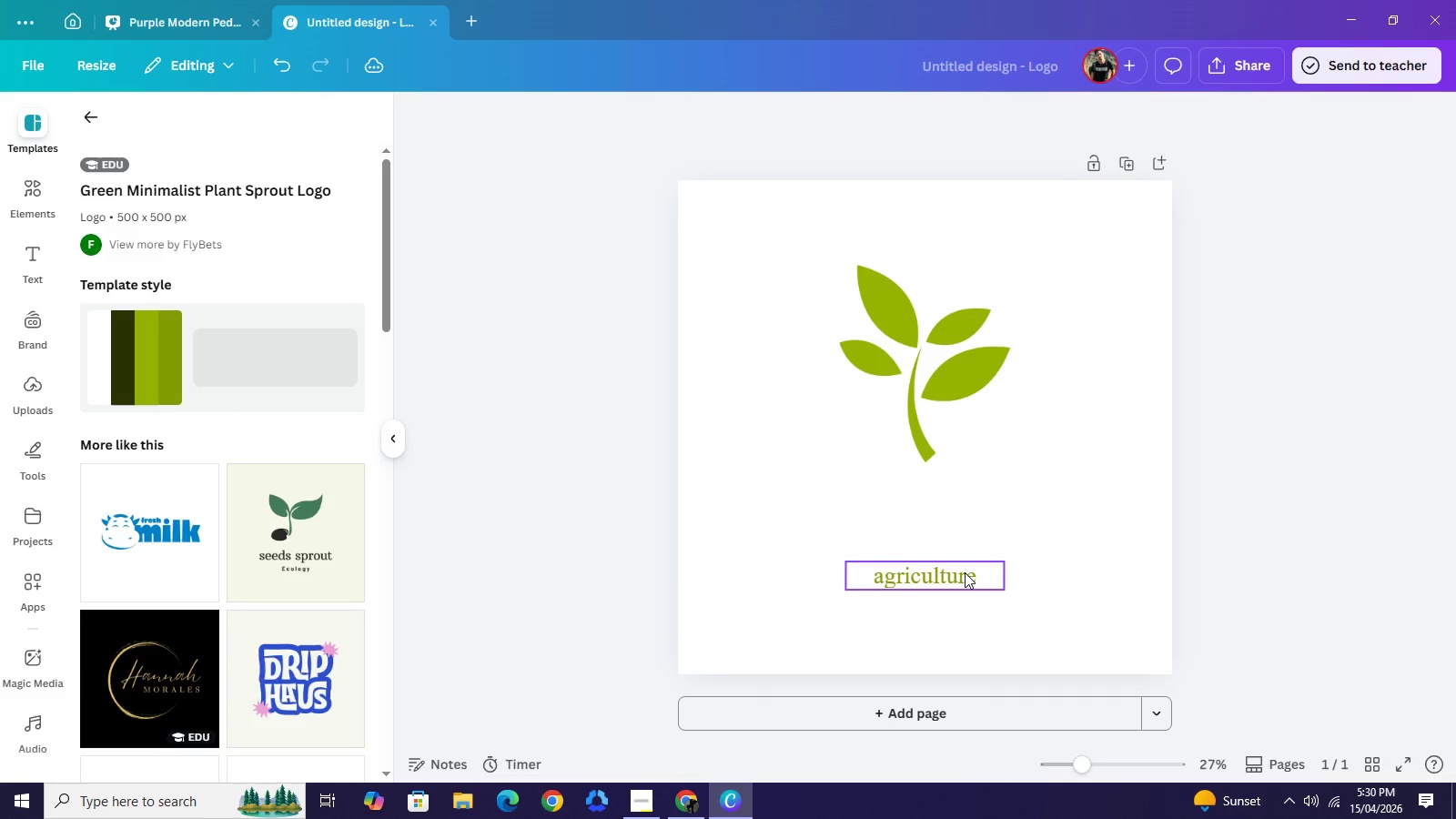 
left_click([965, 572])
 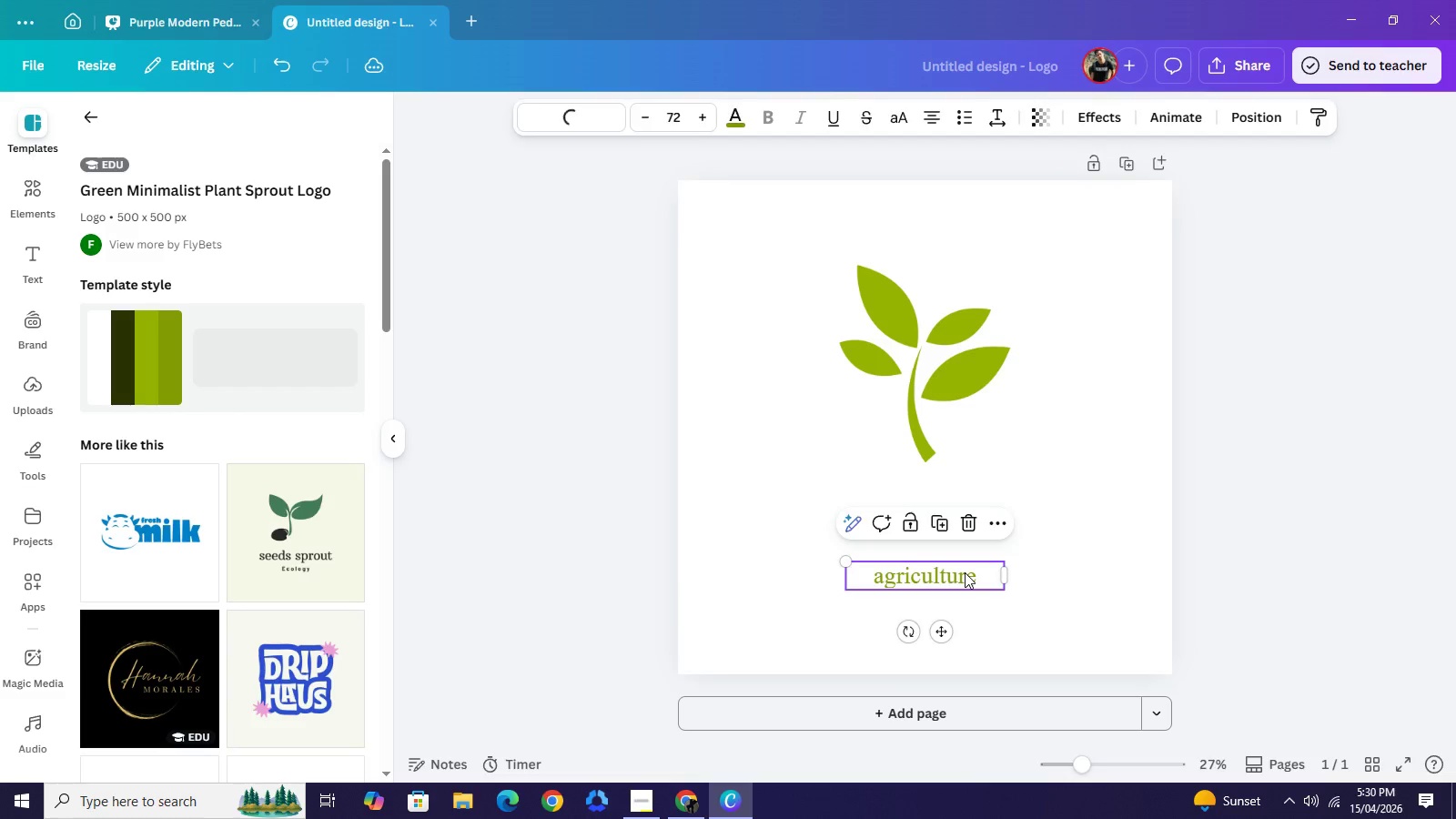 
key(Backspace)
 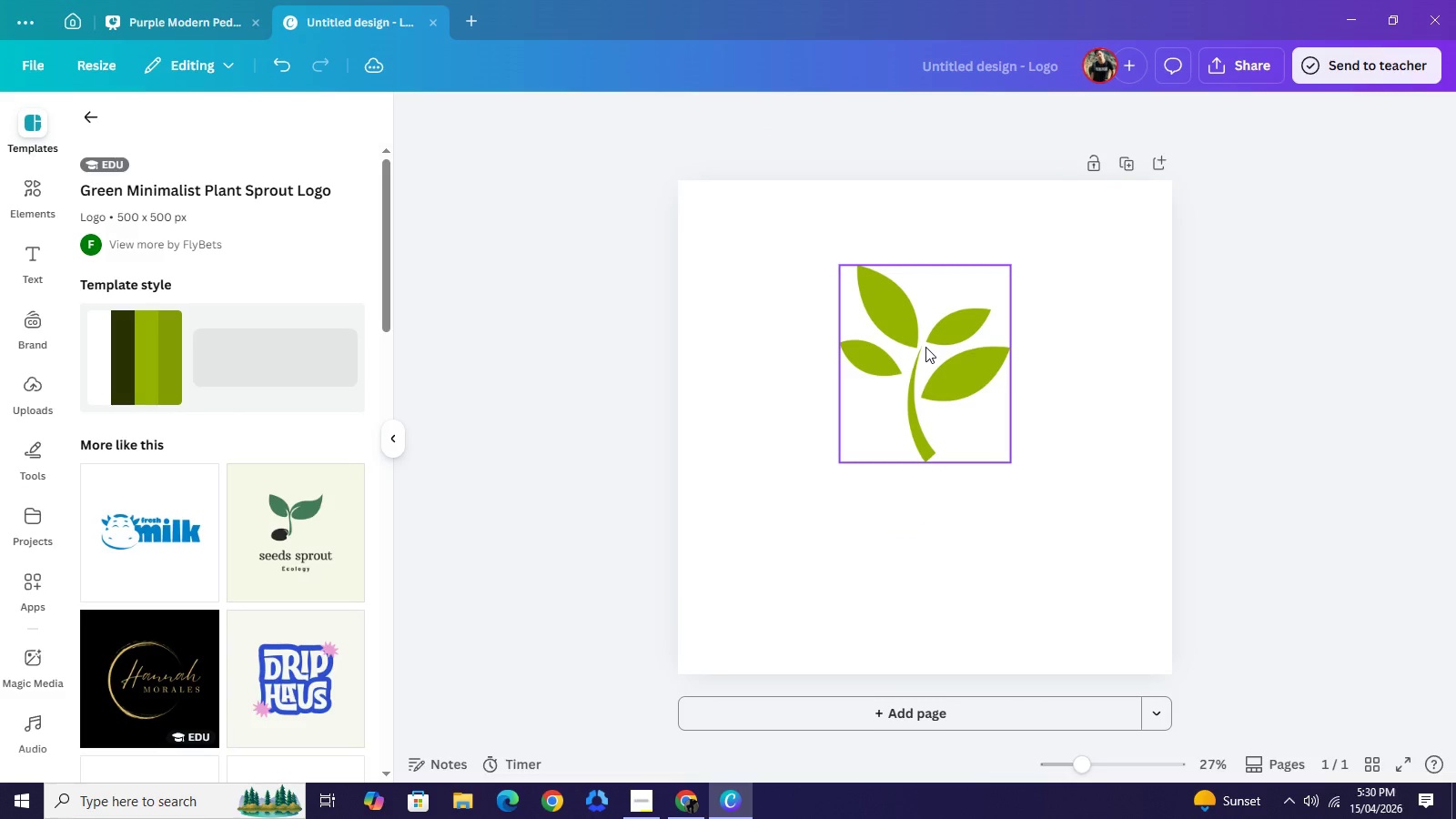 
left_click([925, 347])
 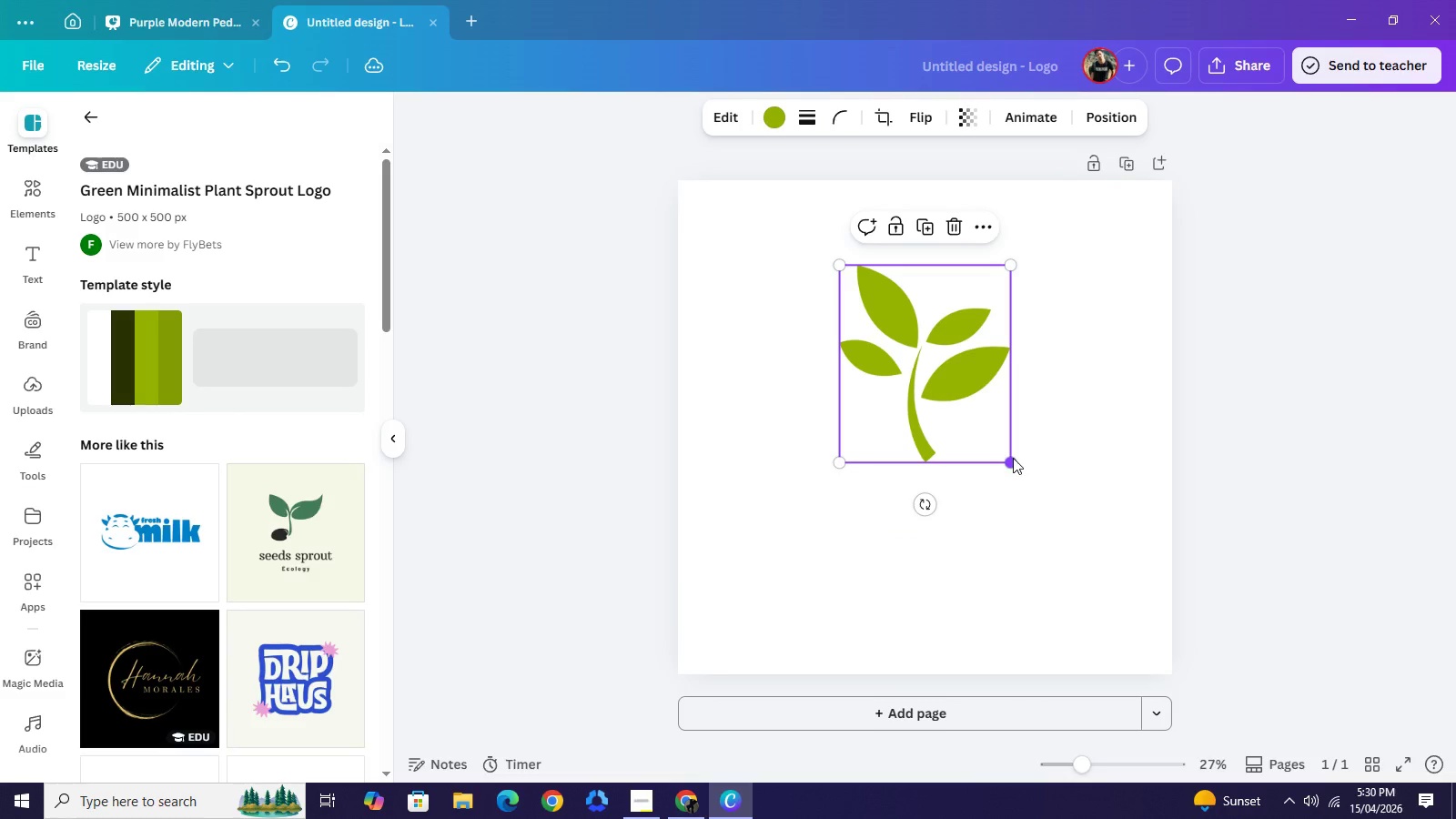 
left_click_drag(start_coordinate=[1013, 458], to_coordinate=[1087, 596])
 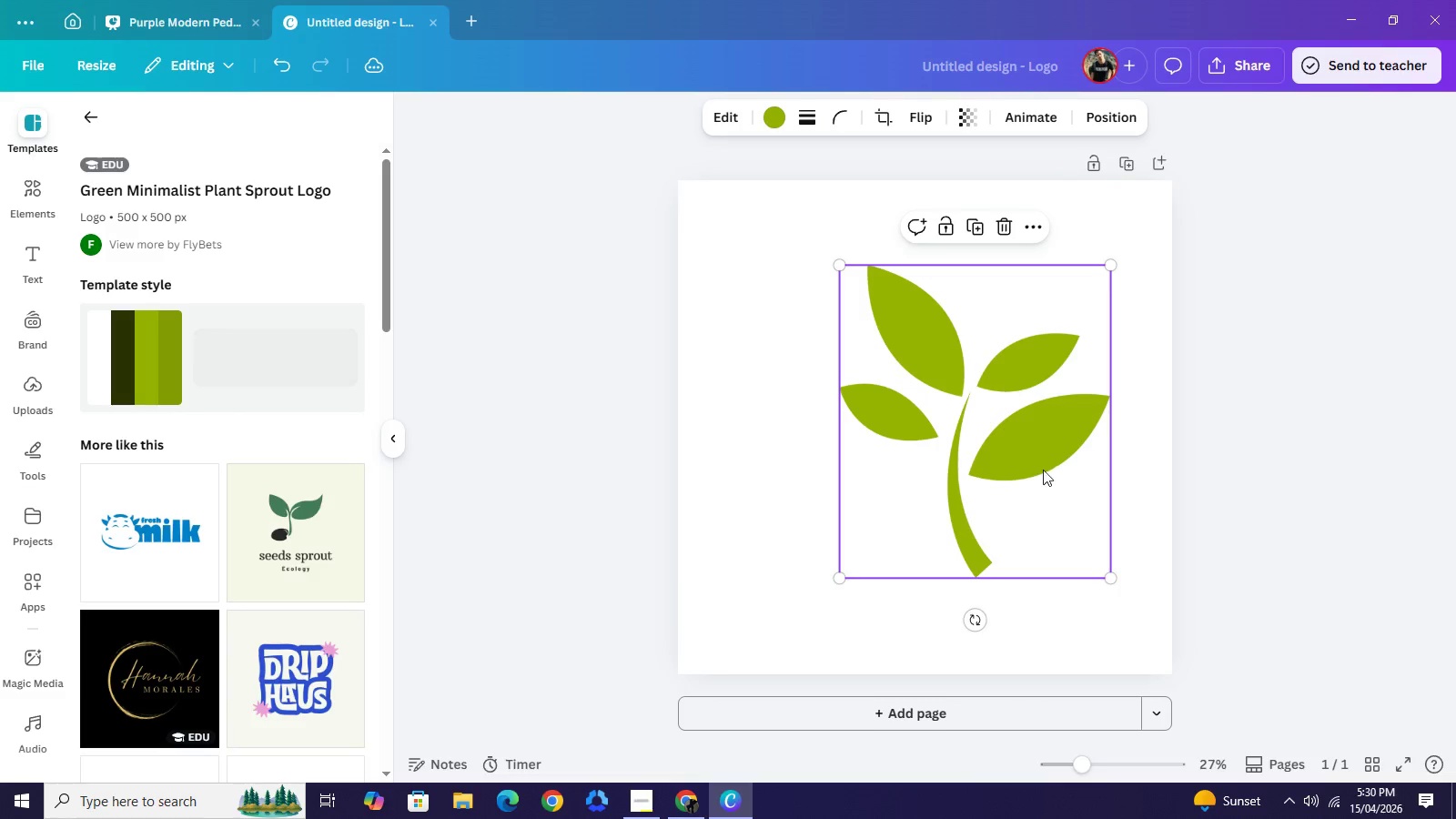 
left_click_drag(start_coordinate=[1052, 473], to_coordinate=[1005, 481])
 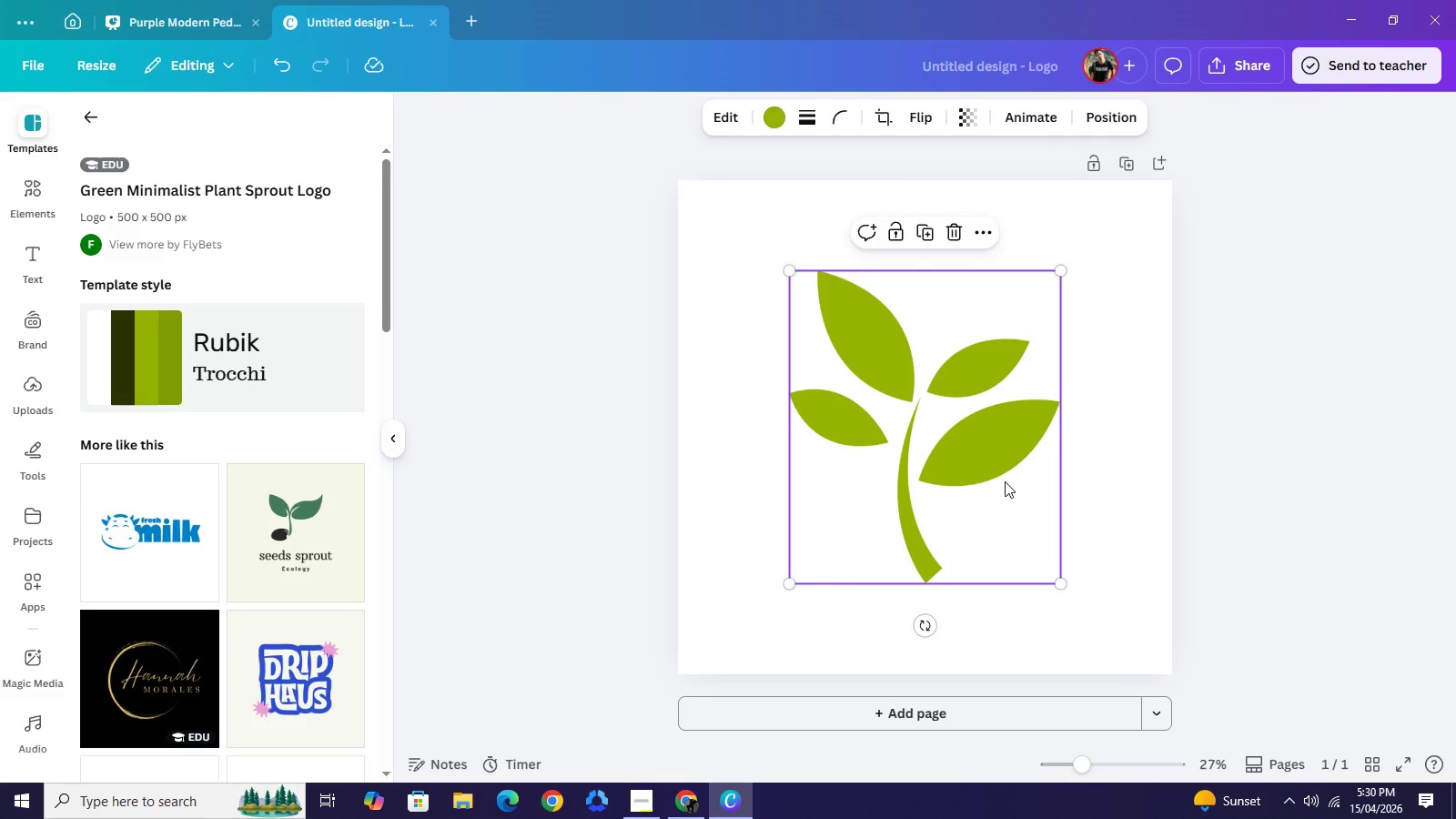 
key(Control+C)
 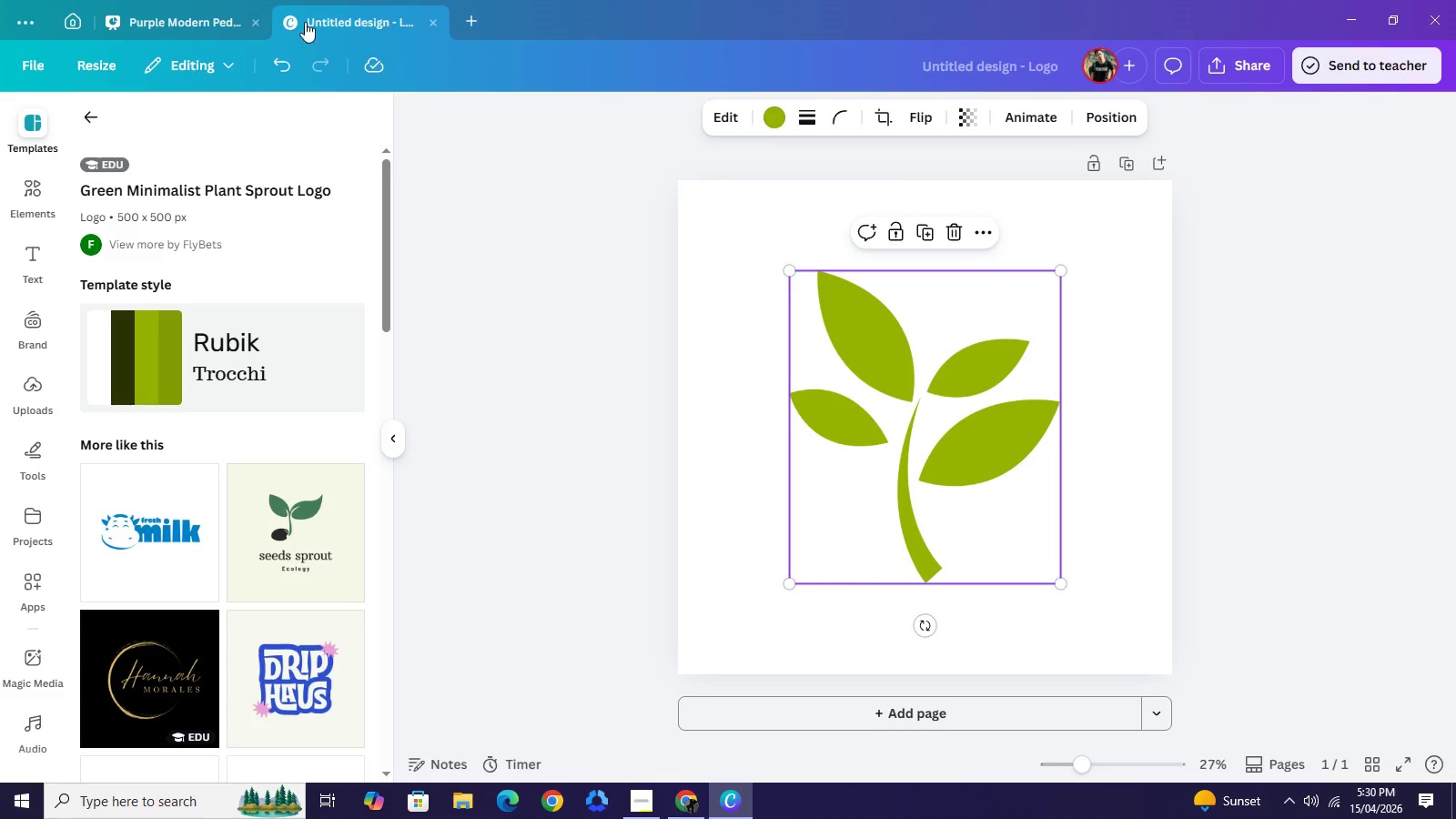 
key(V)
 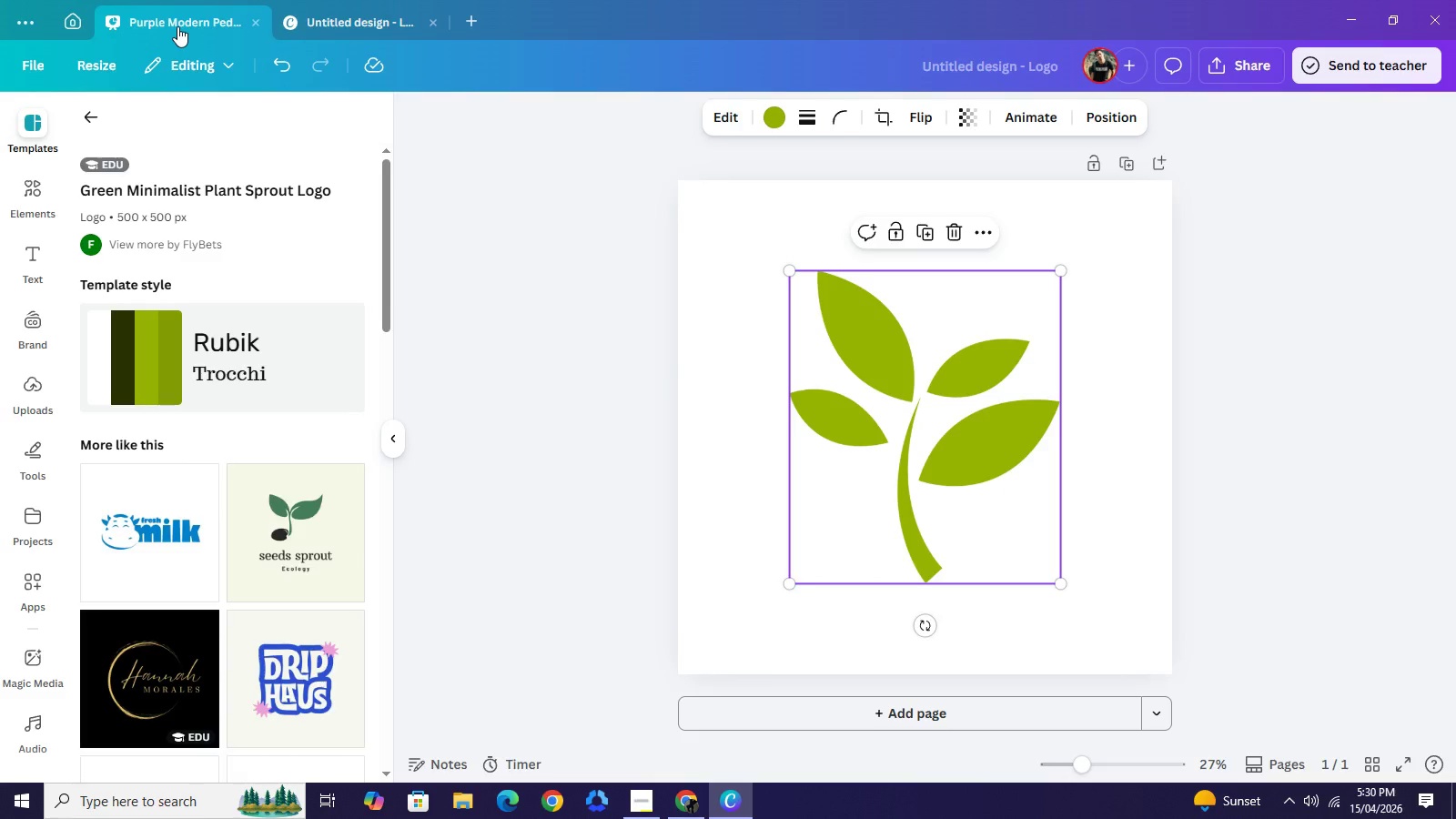 
left_click([177, 26])
 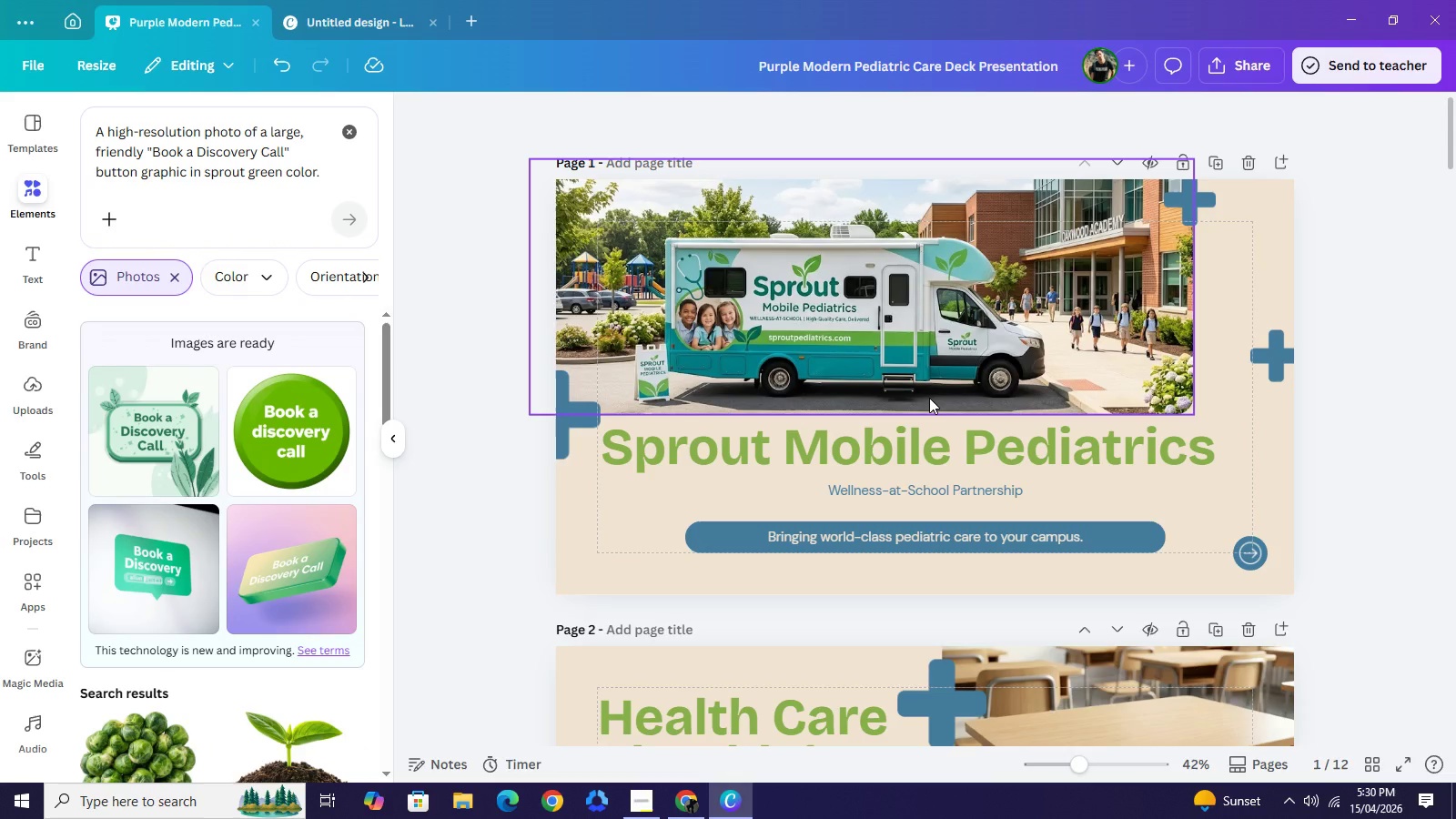 
scroll: coordinate [935, 392], scroll_direction: down, amount: 5.0
 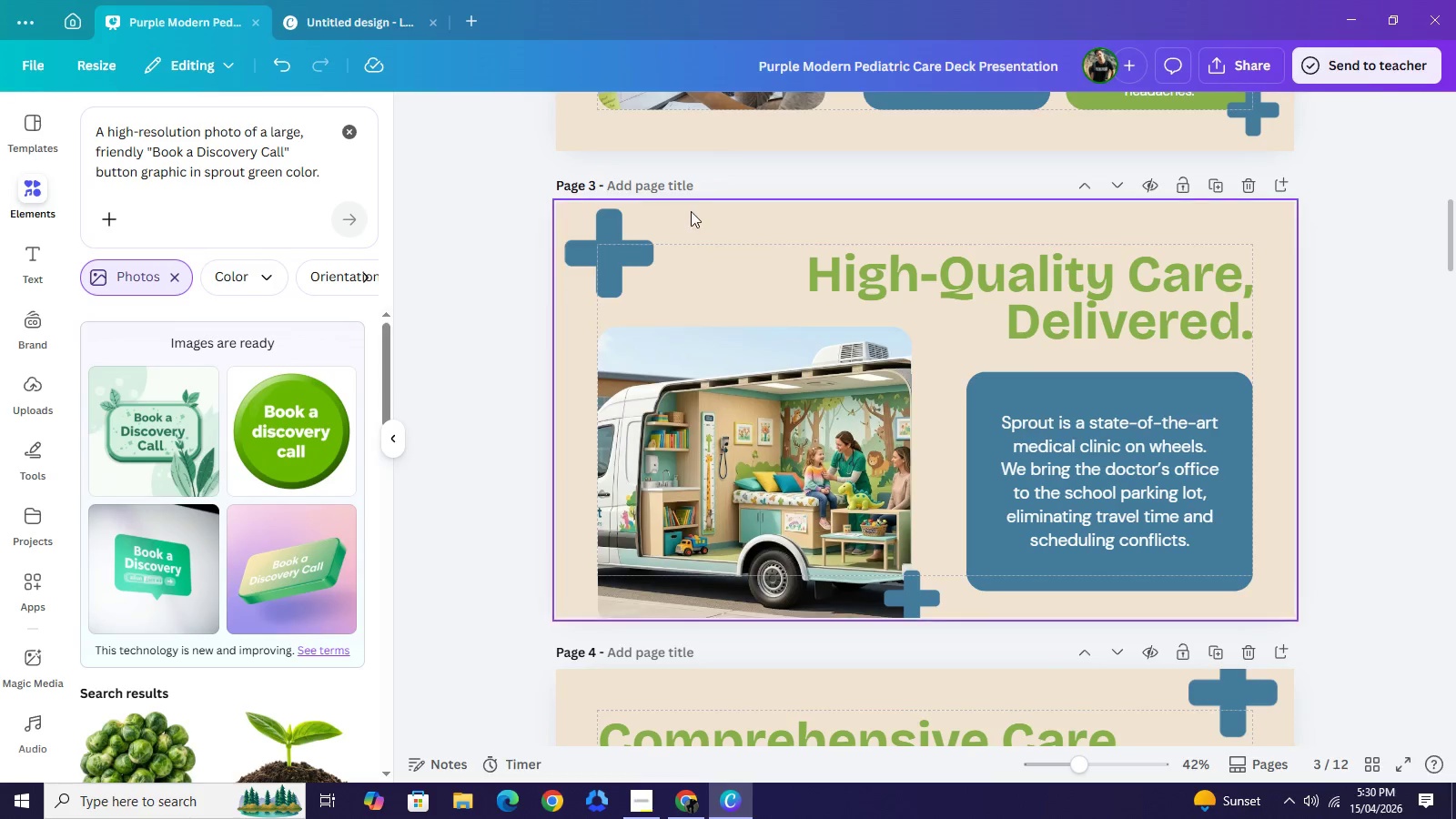 
left_click_drag(start_coordinate=[625, 253], to_coordinate=[644, 259])
 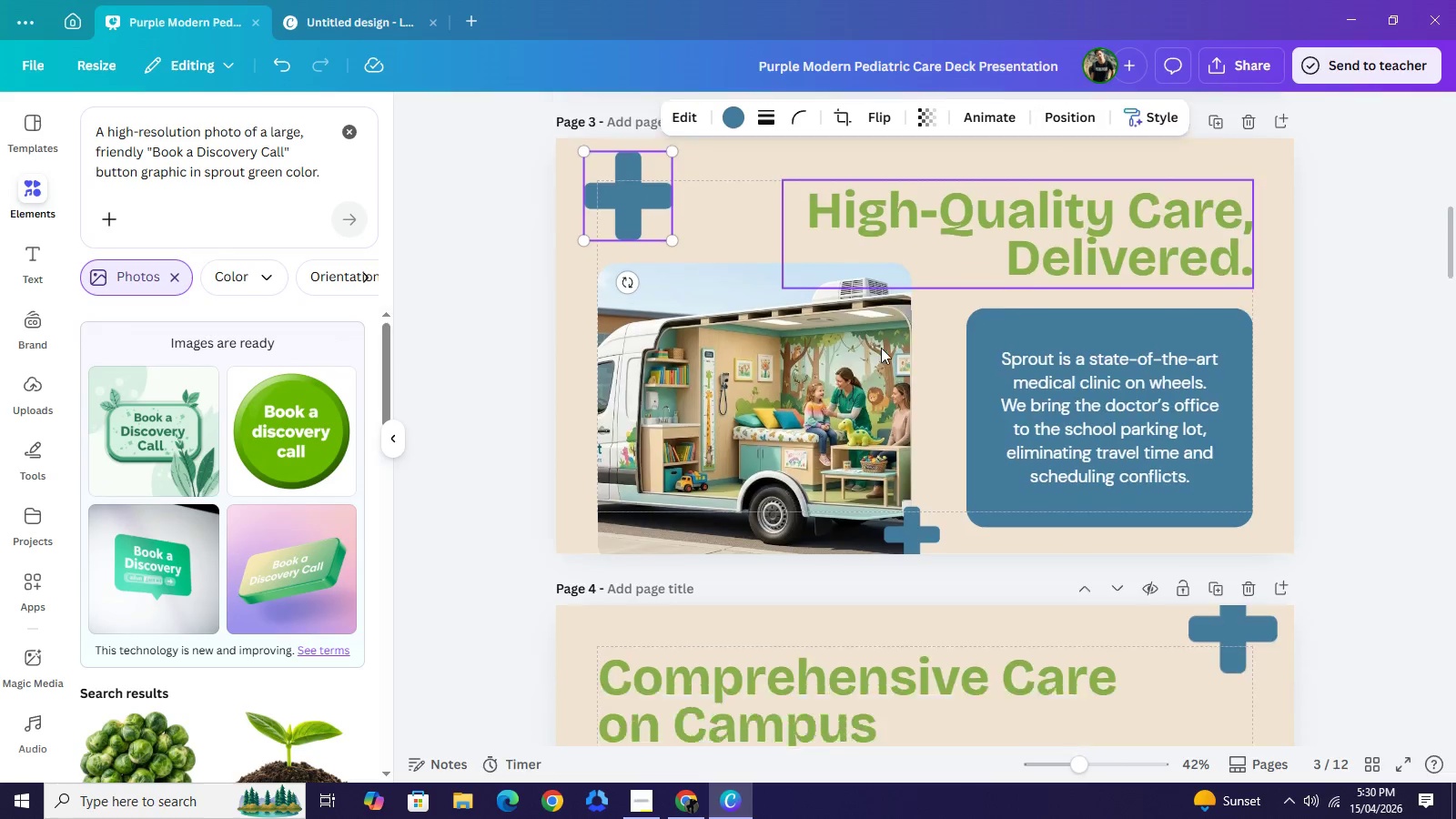 
scroll: coordinate [899, 337], scroll_direction: down, amount: 6.0
 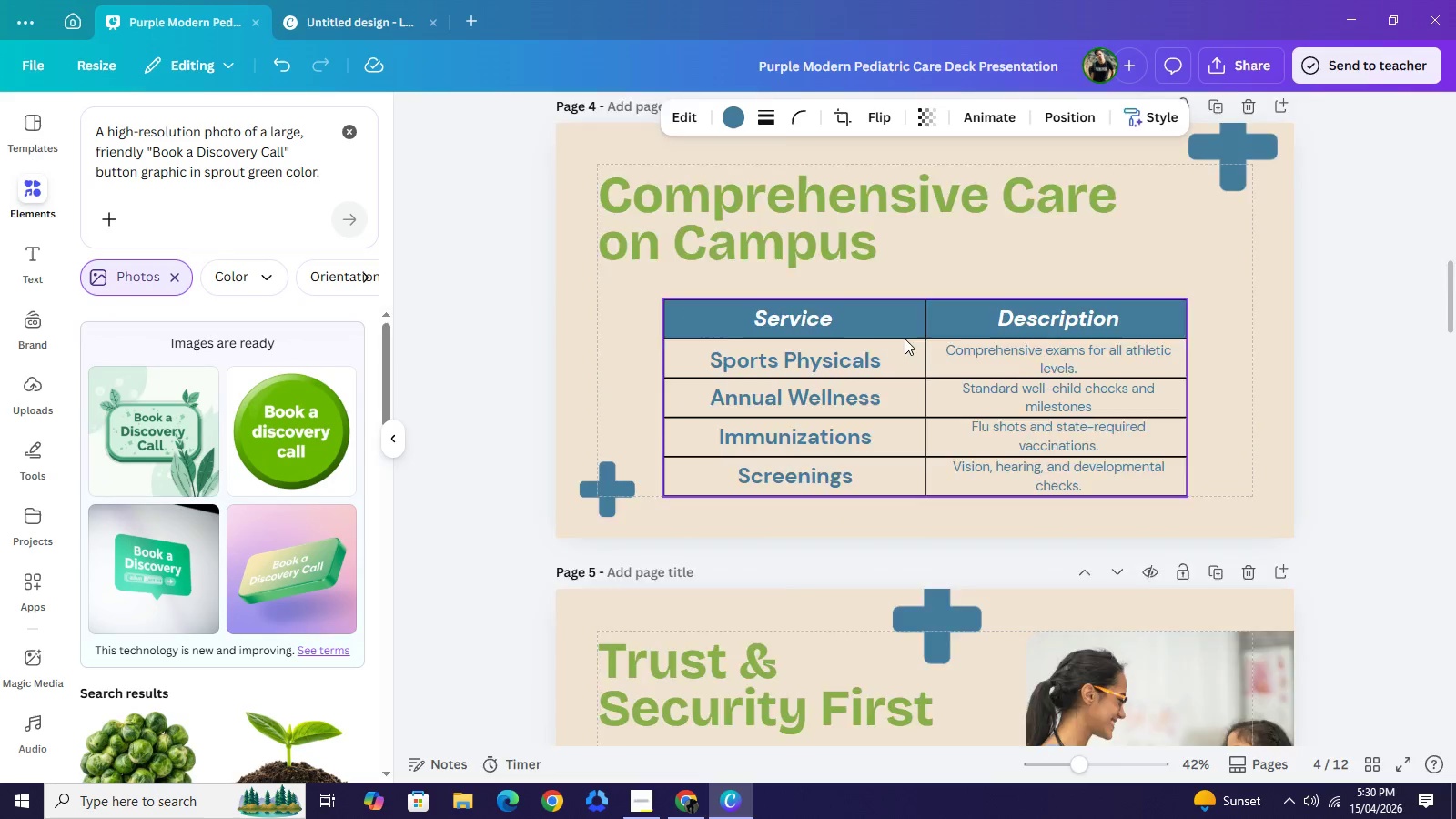 
scroll: coordinate [905, 339], scroll_direction: up, amount: 2.0
 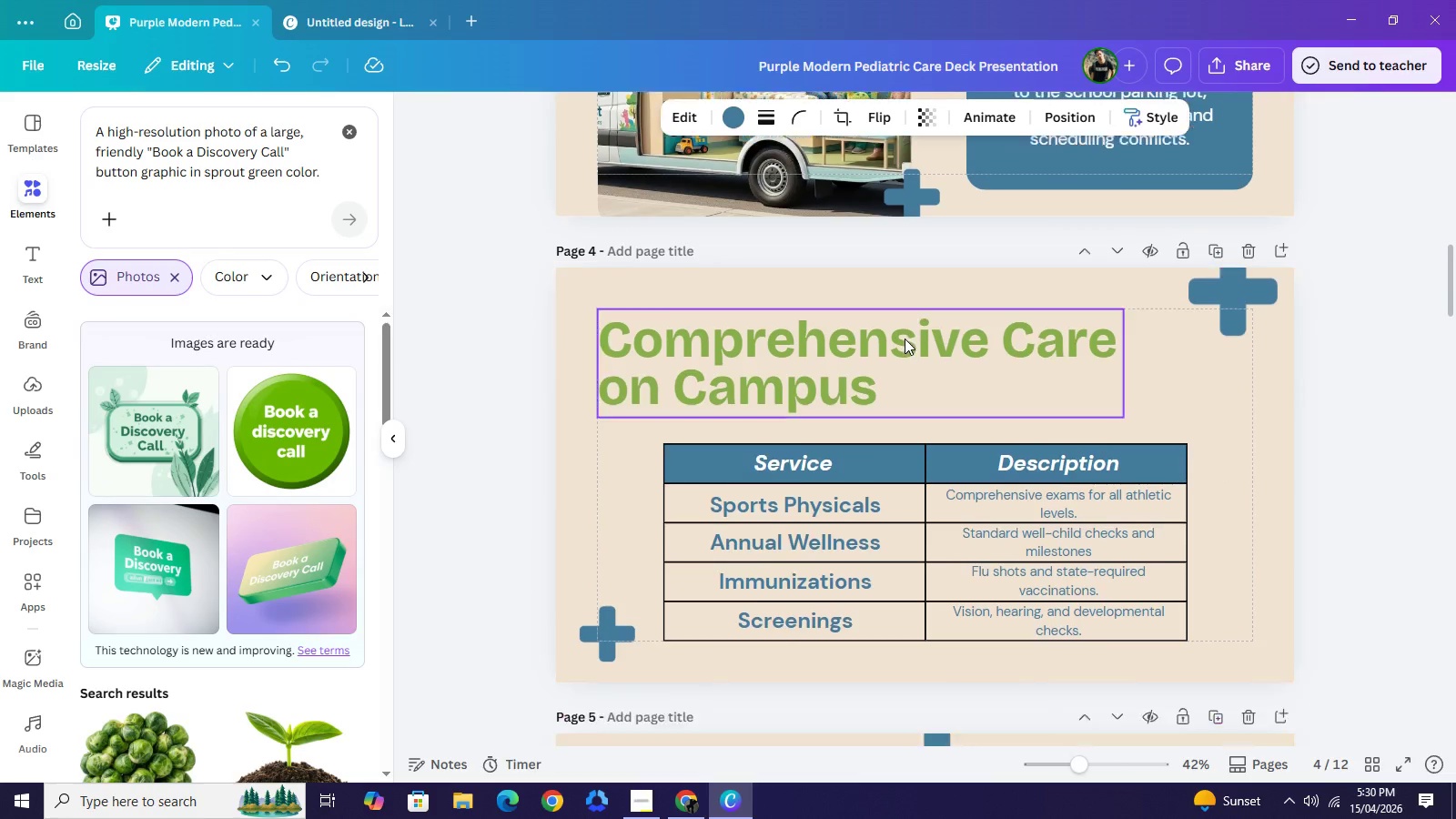 